 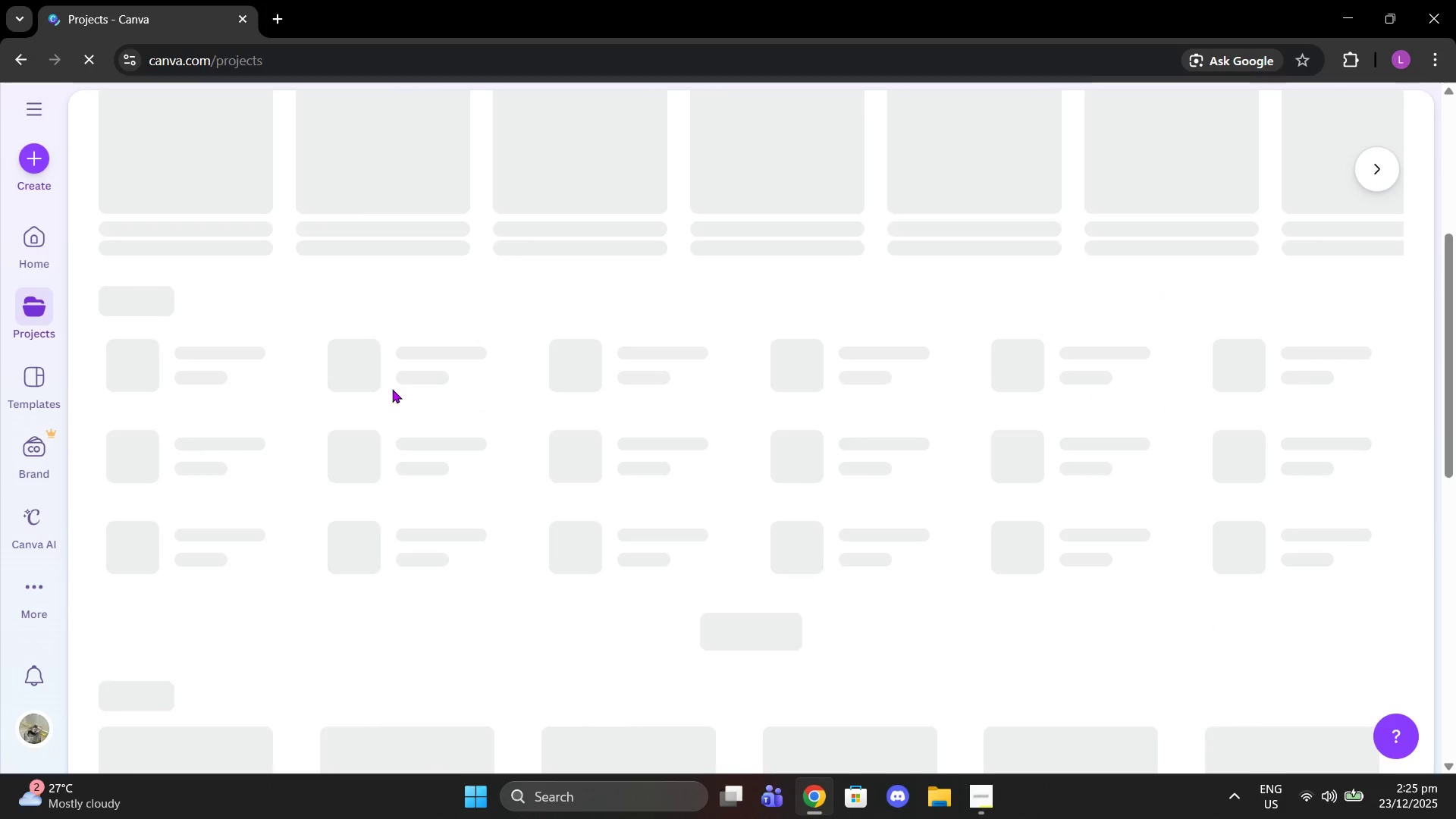 
scroll: coordinate [415, 365], scroll_direction: down, amount: 1.0
 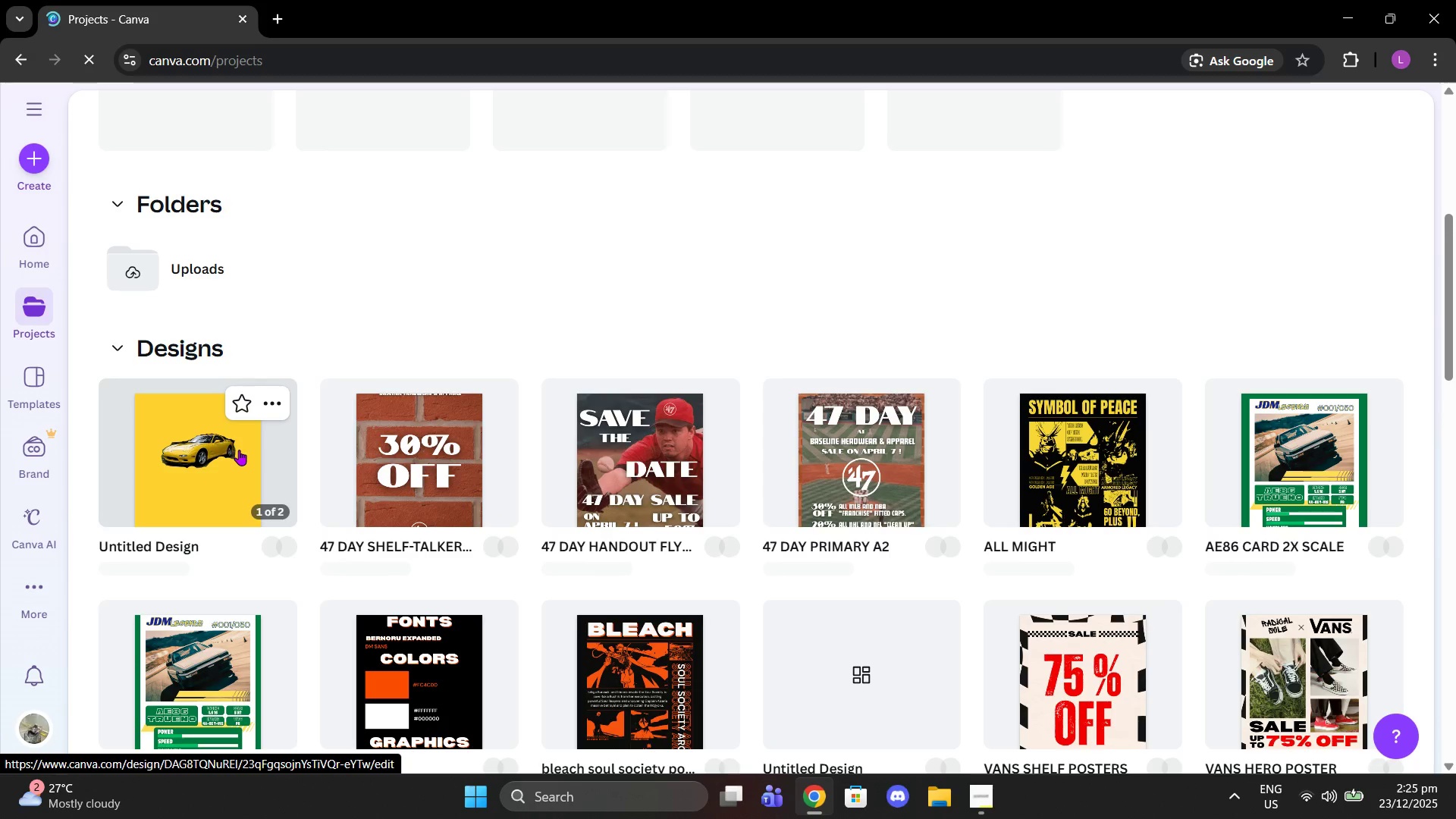 
left_click([224, 460])
 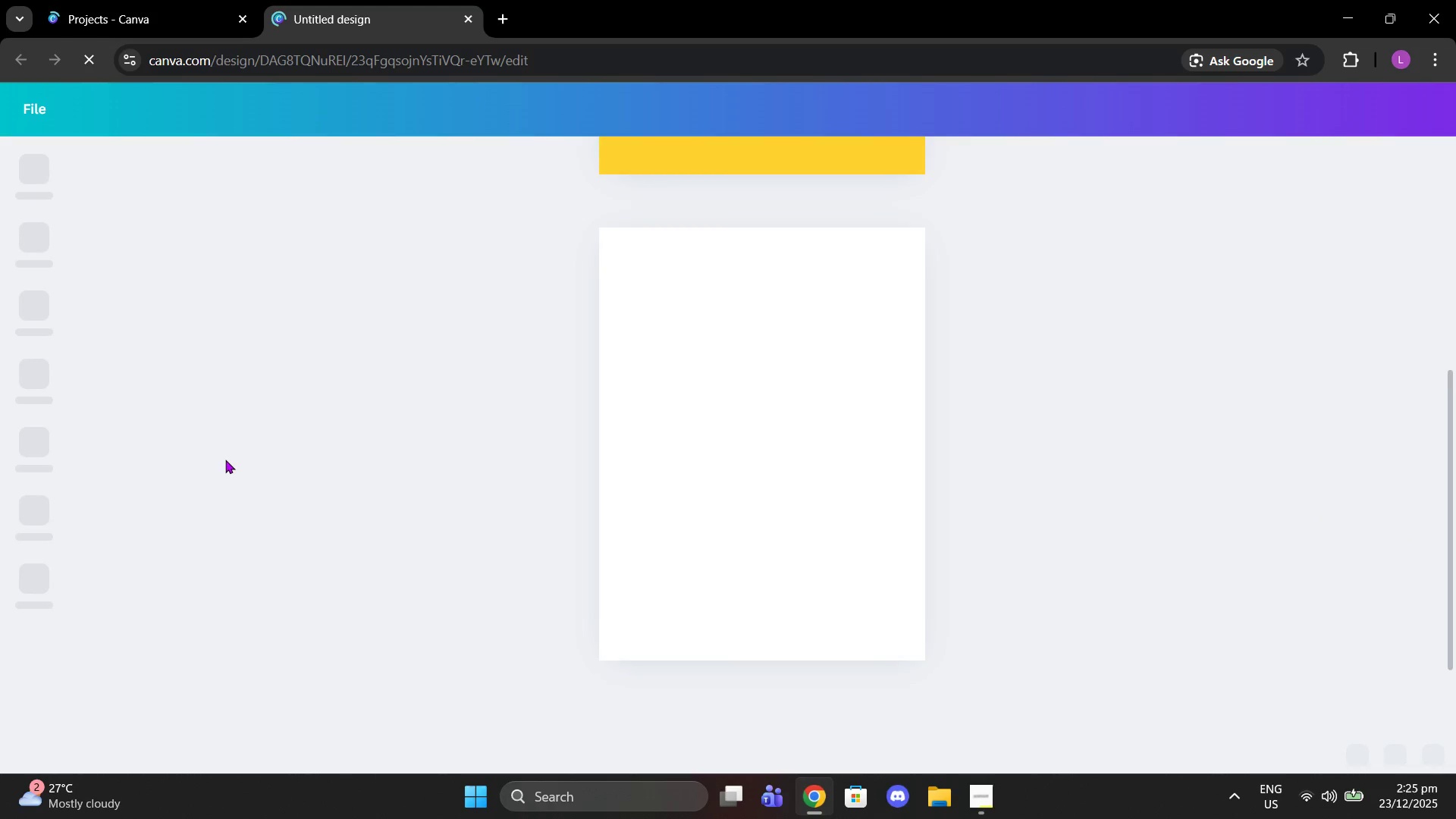 
wait(6.2)
 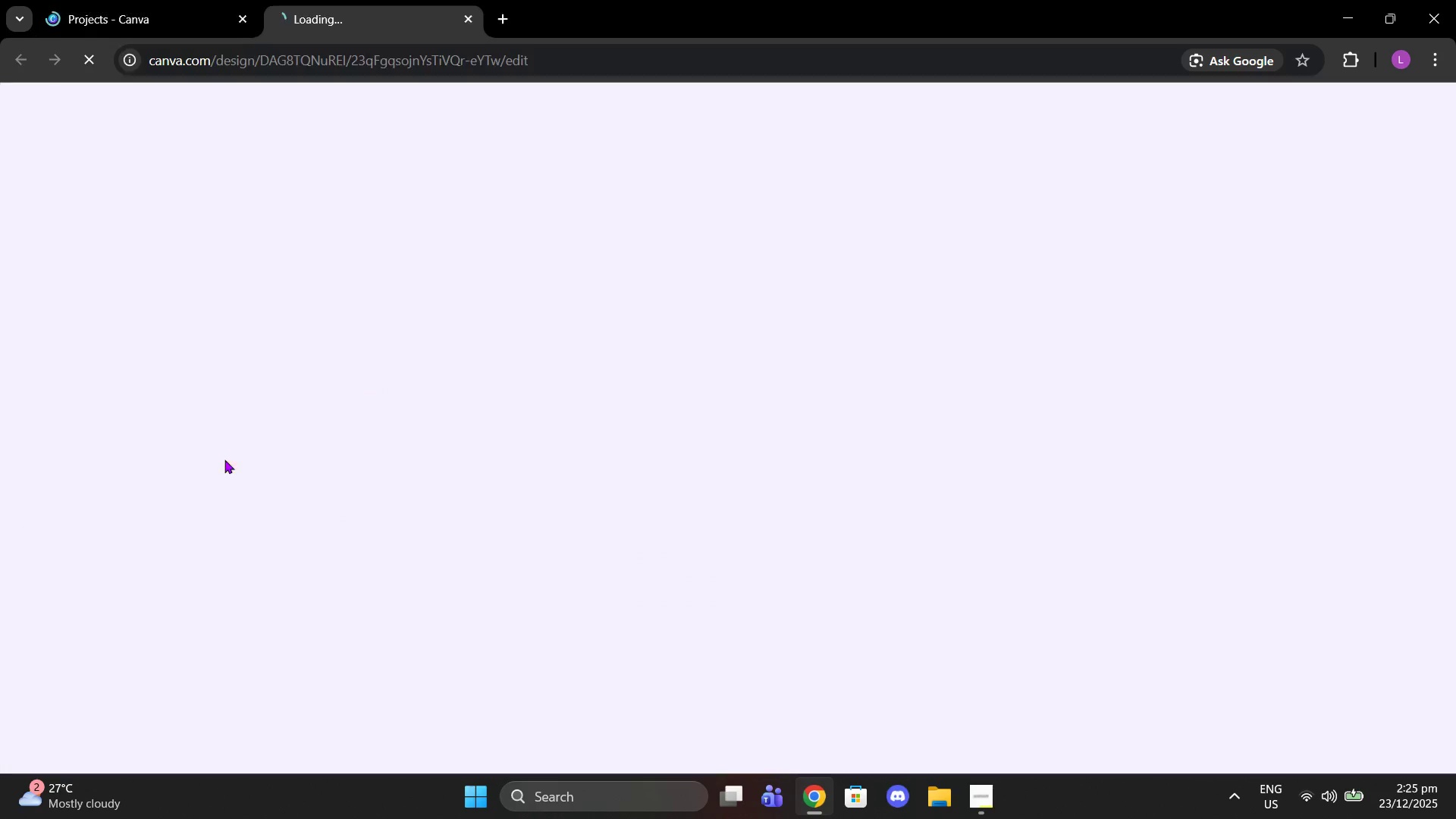 
scroll: coordinate [783, 476], scroll_direction: up, amount: 5.0
 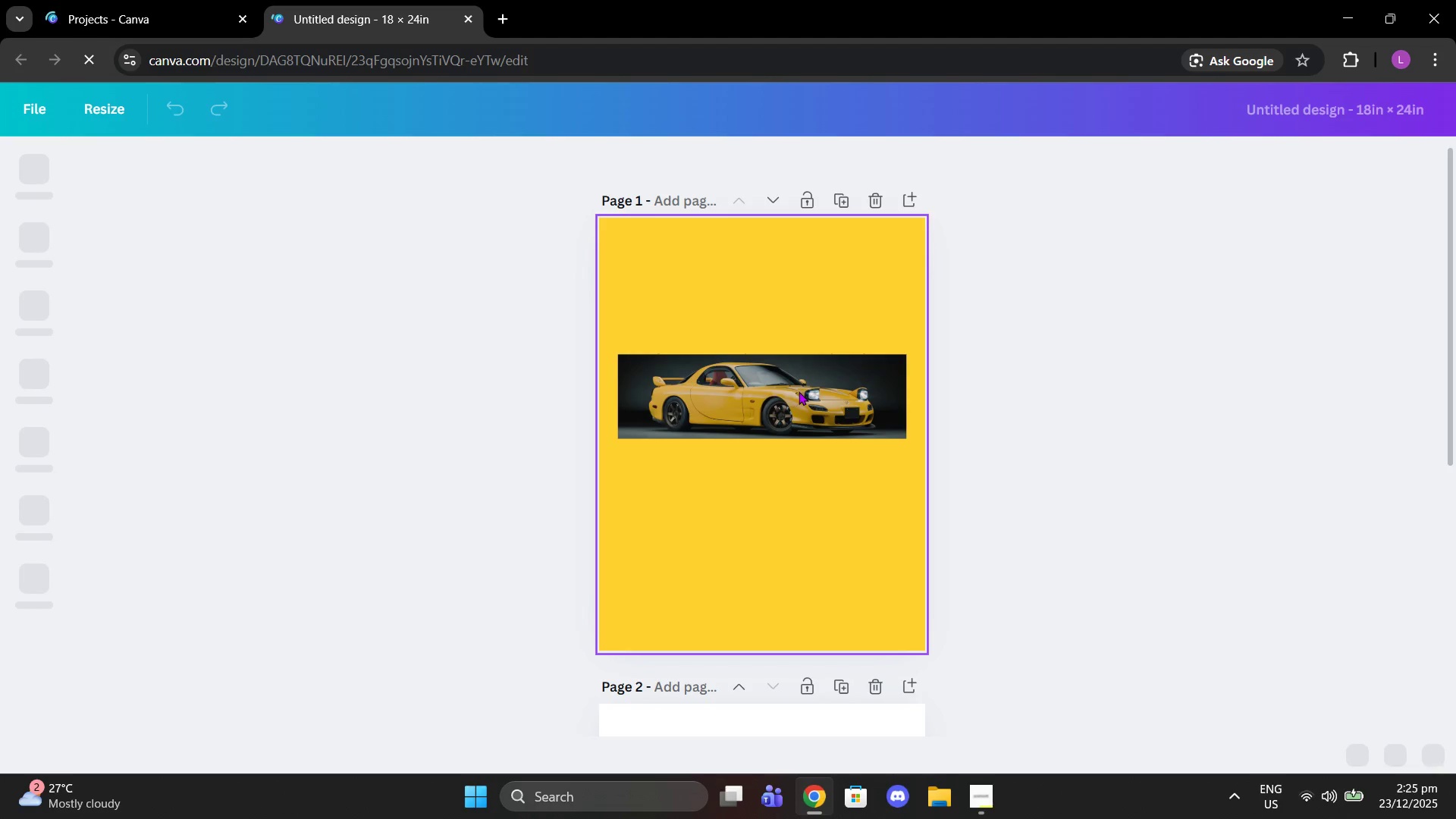 
left_click([799, 391])
 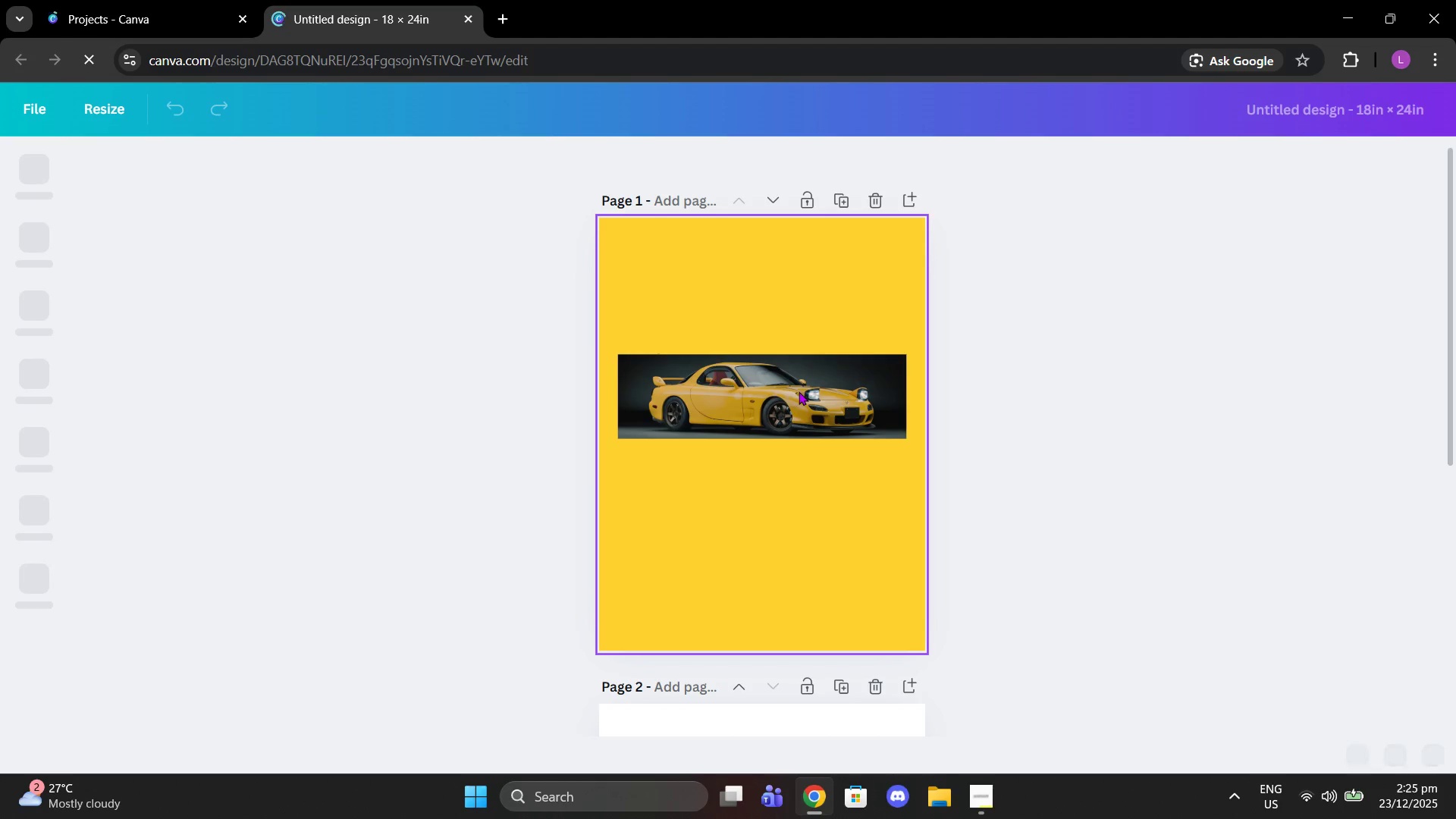 
left_click_drag(start_coordinate=[799, 391], to_coordinate=[799, 400])
 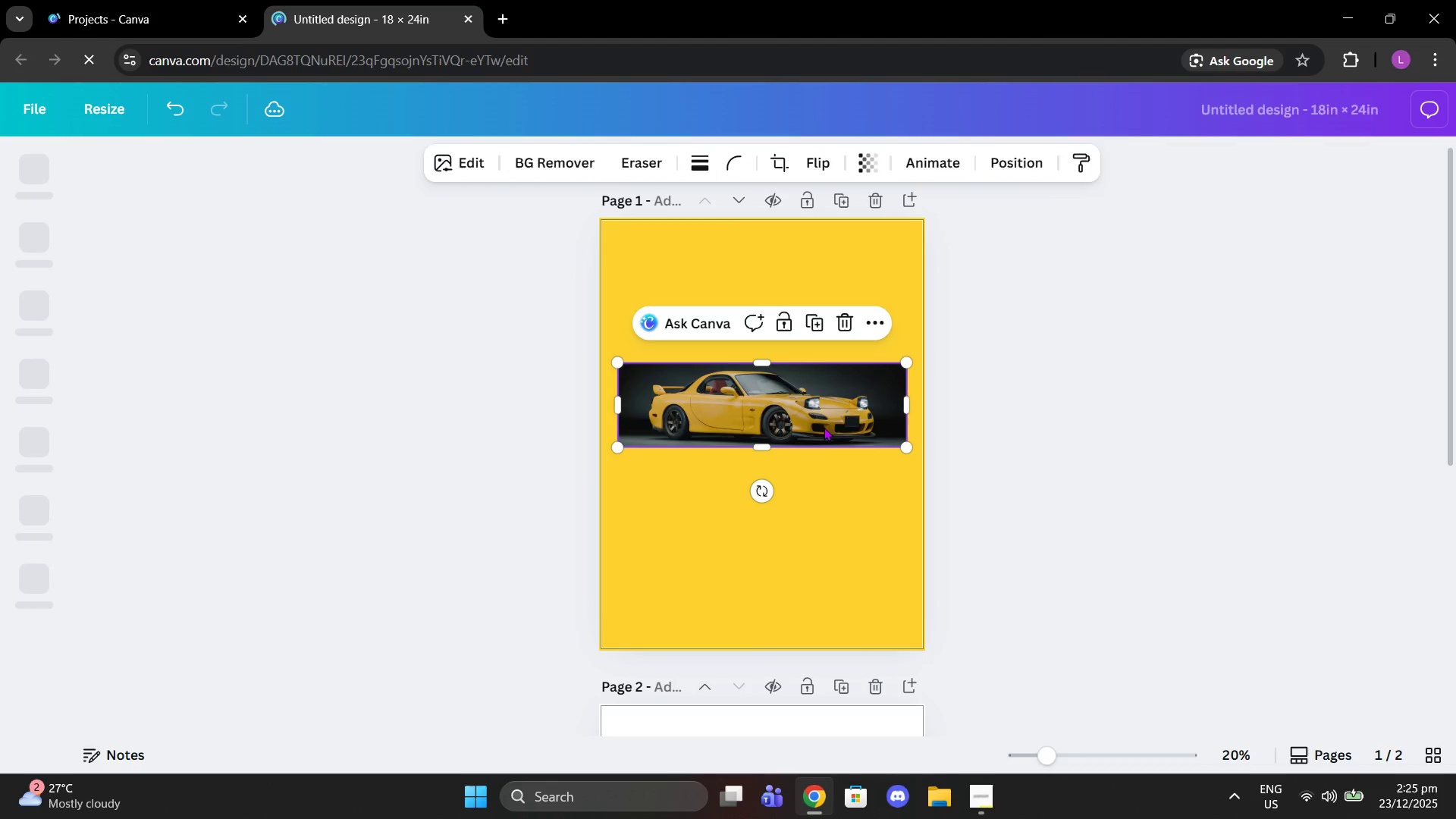 
scroll: coordinate [824, 427], scroll_direction: down, amount: 2.0
 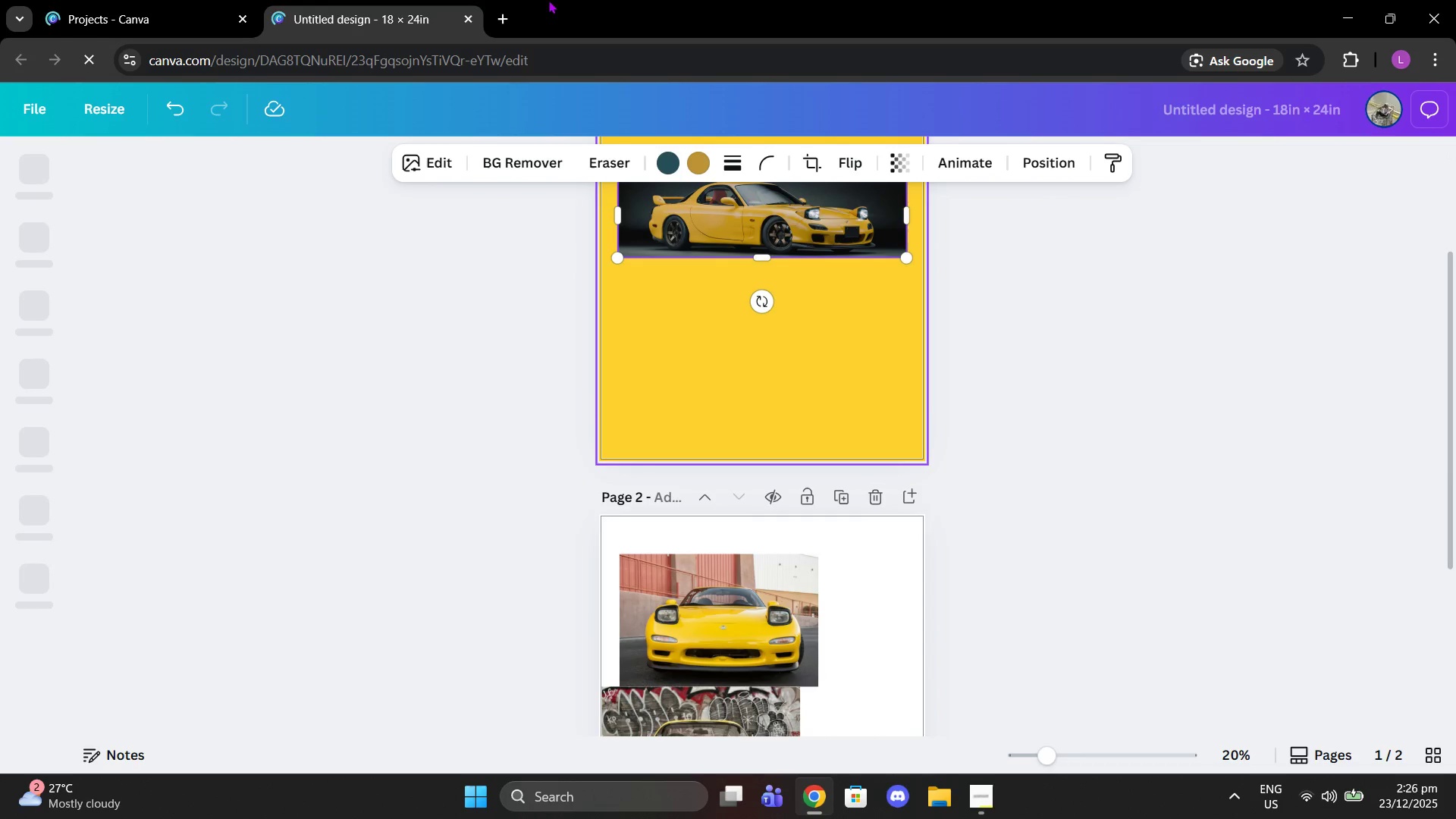 
left_click([508, 22])
 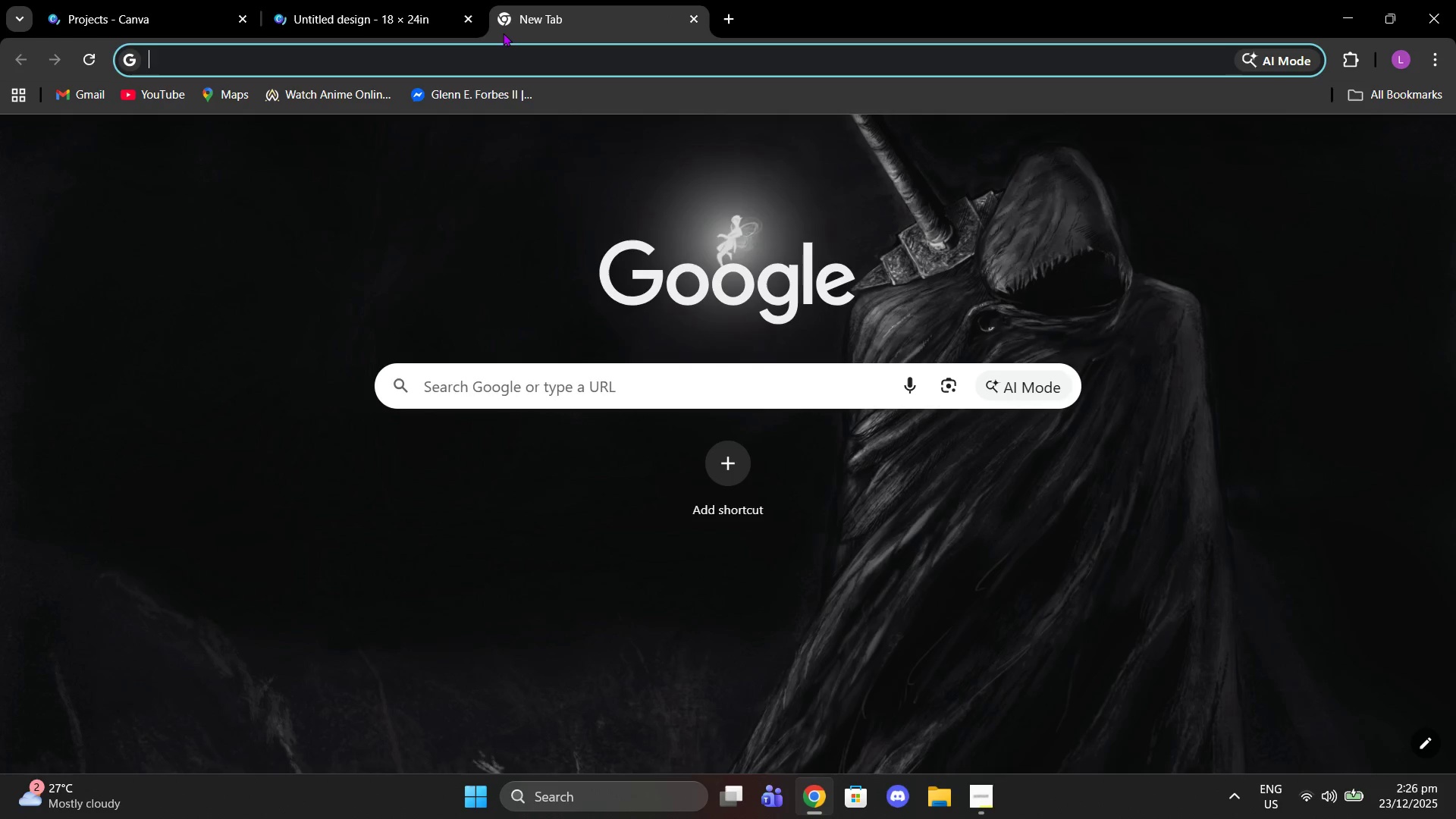 
type(mazda rx7 d3s yellow d)
key(Backspace)
type(front black background)
 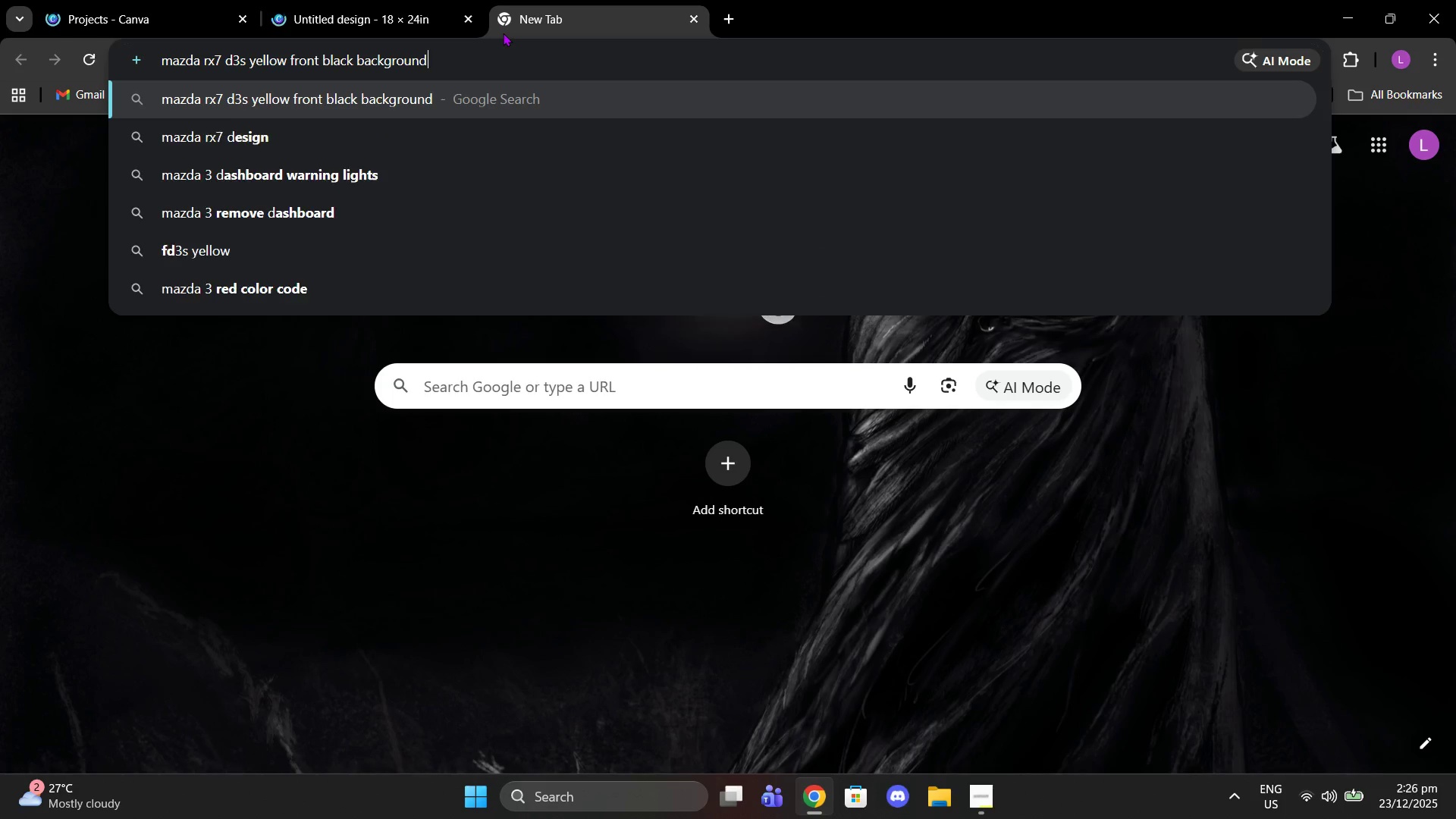 
key(Enter)
 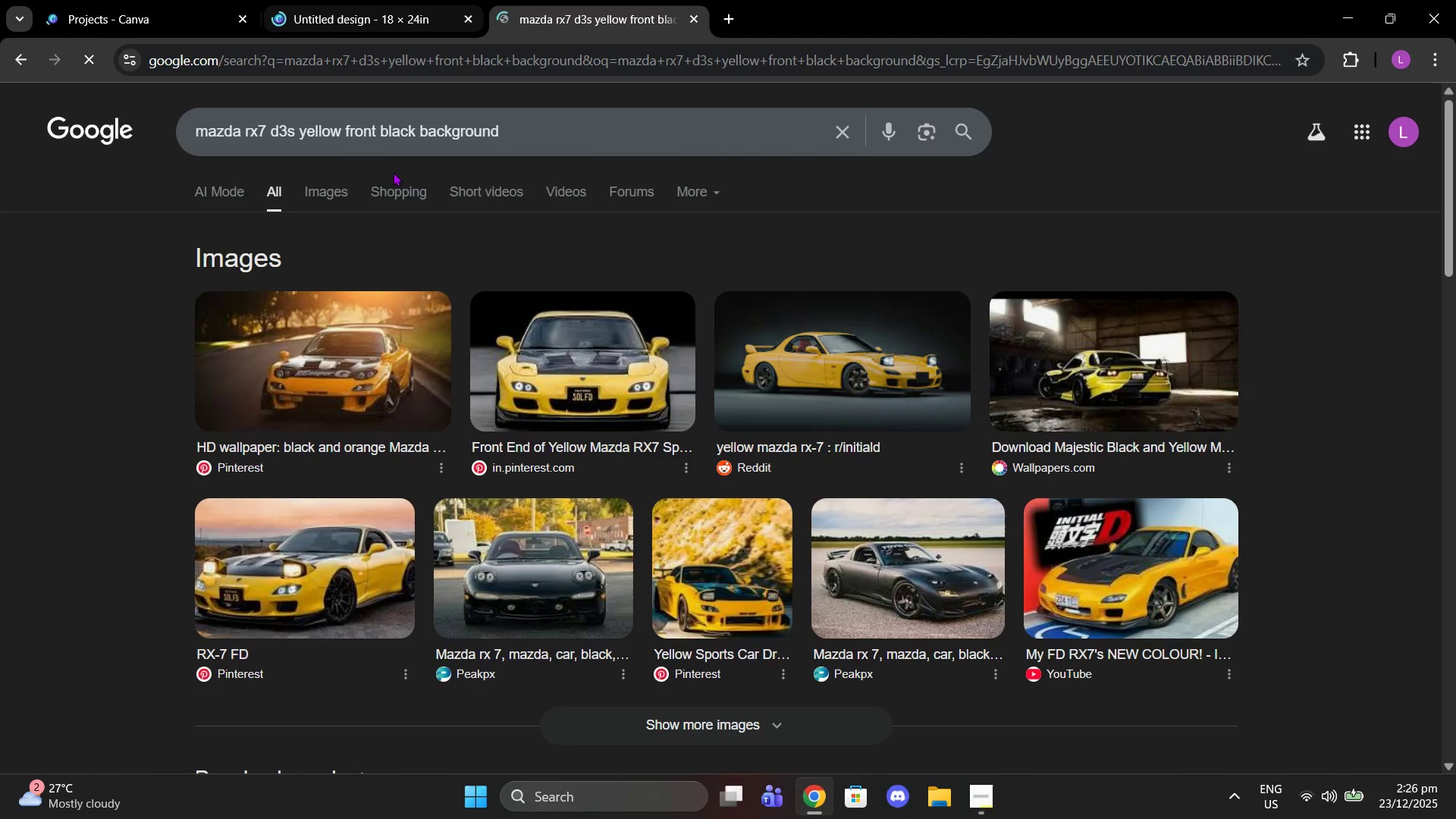 
left_click([318, 184])
 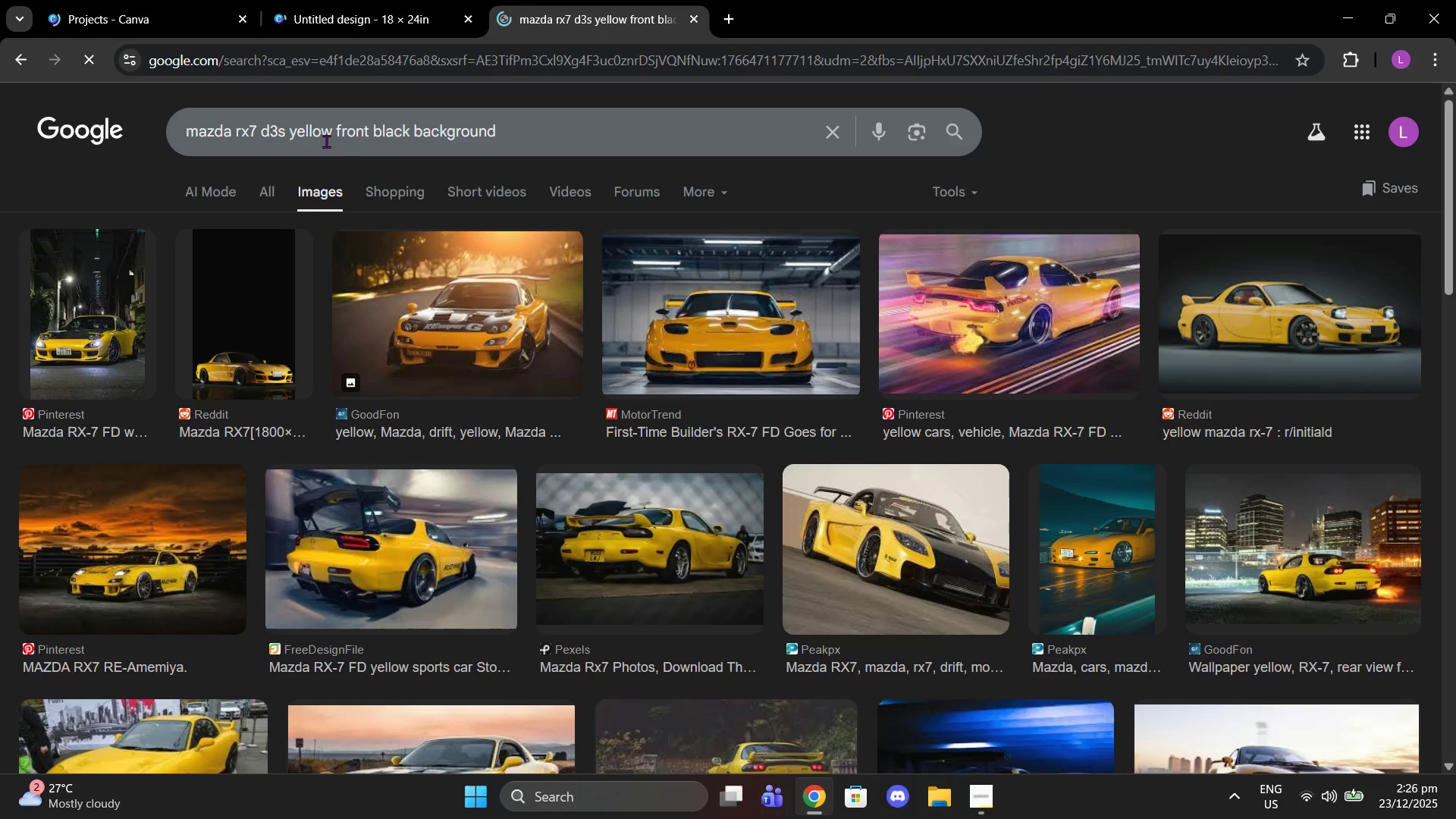 
left_click([340, 137])
 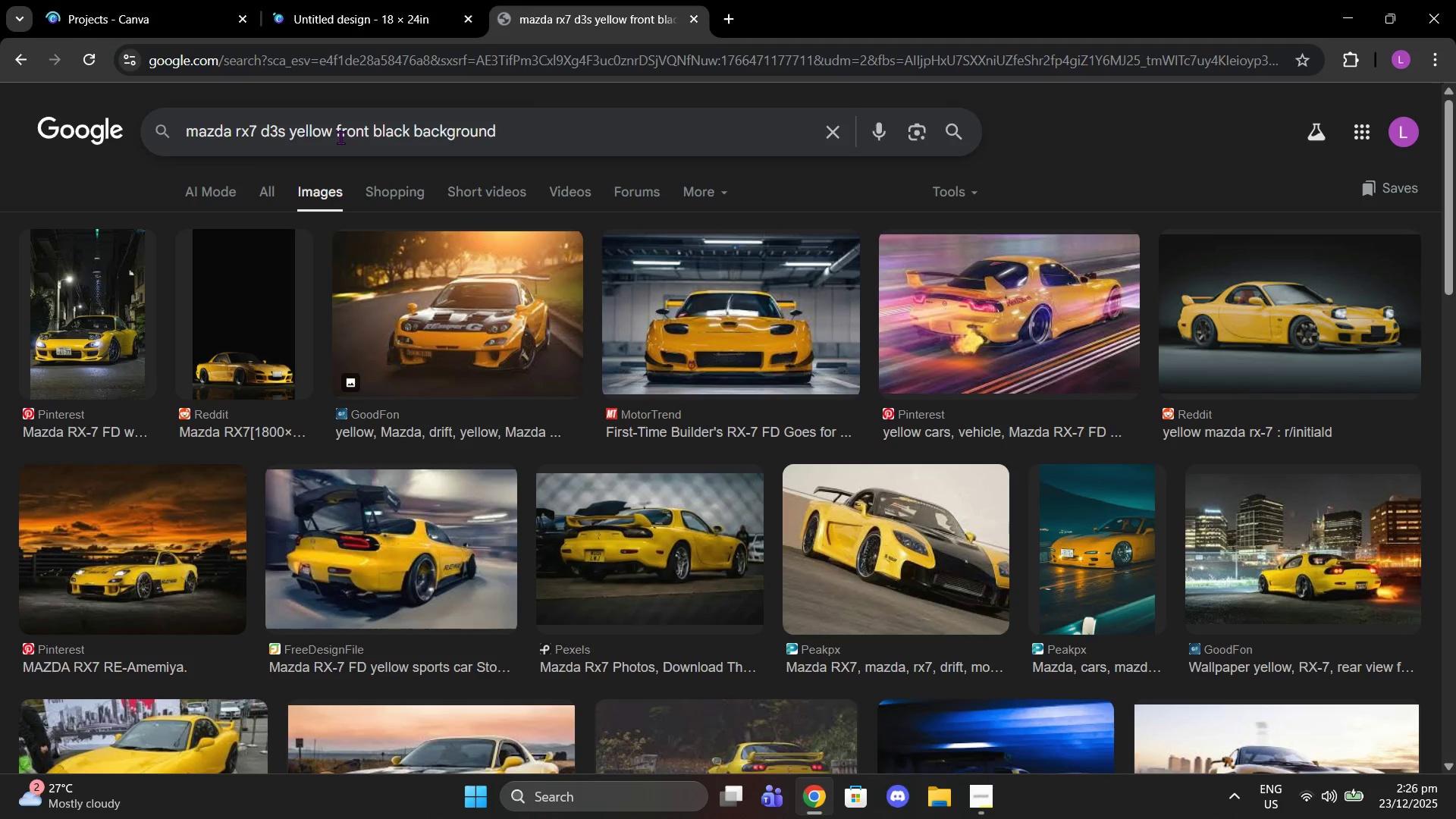 
left_click([340, 137])
 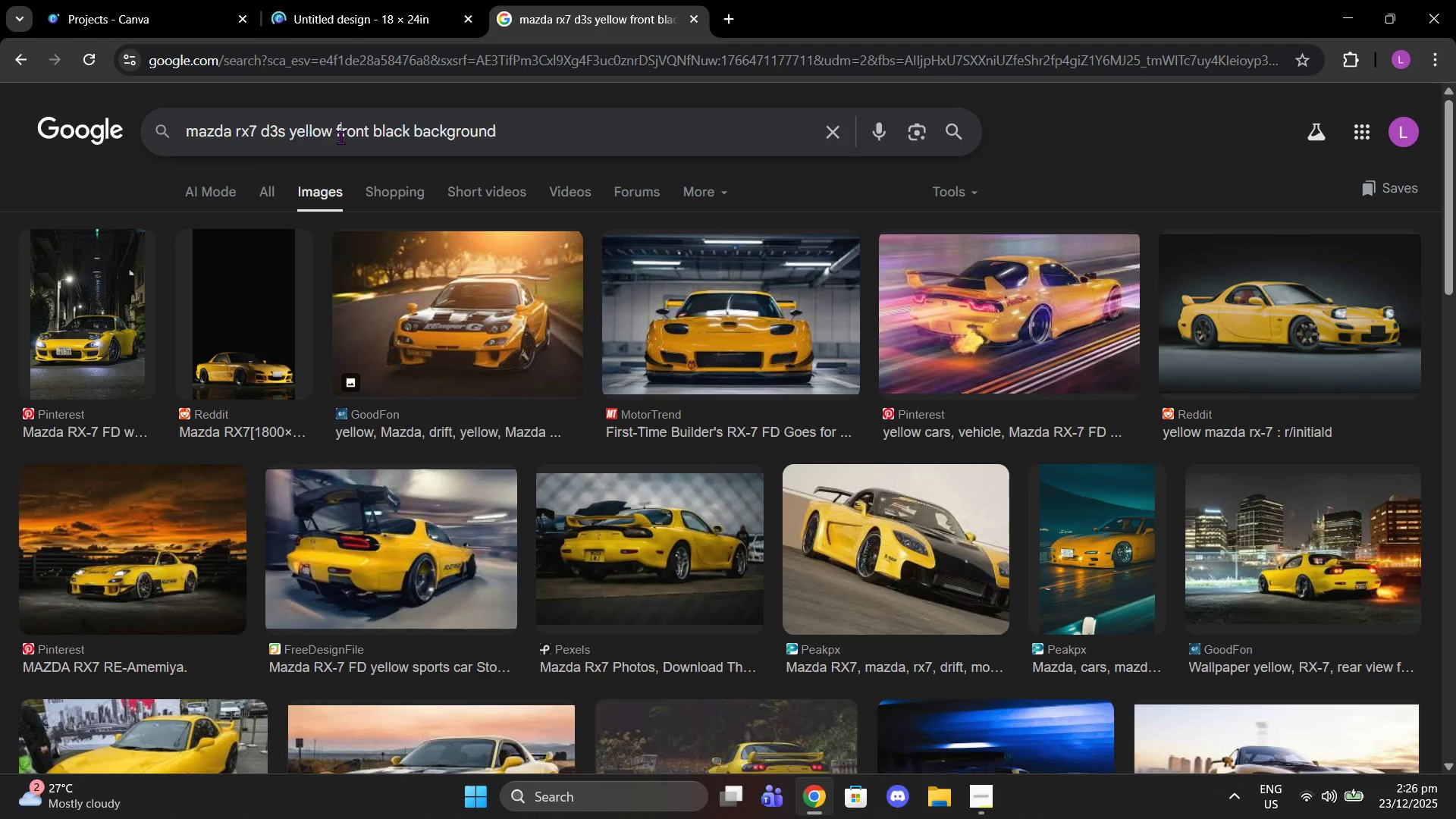 
double_click([340, 137])
 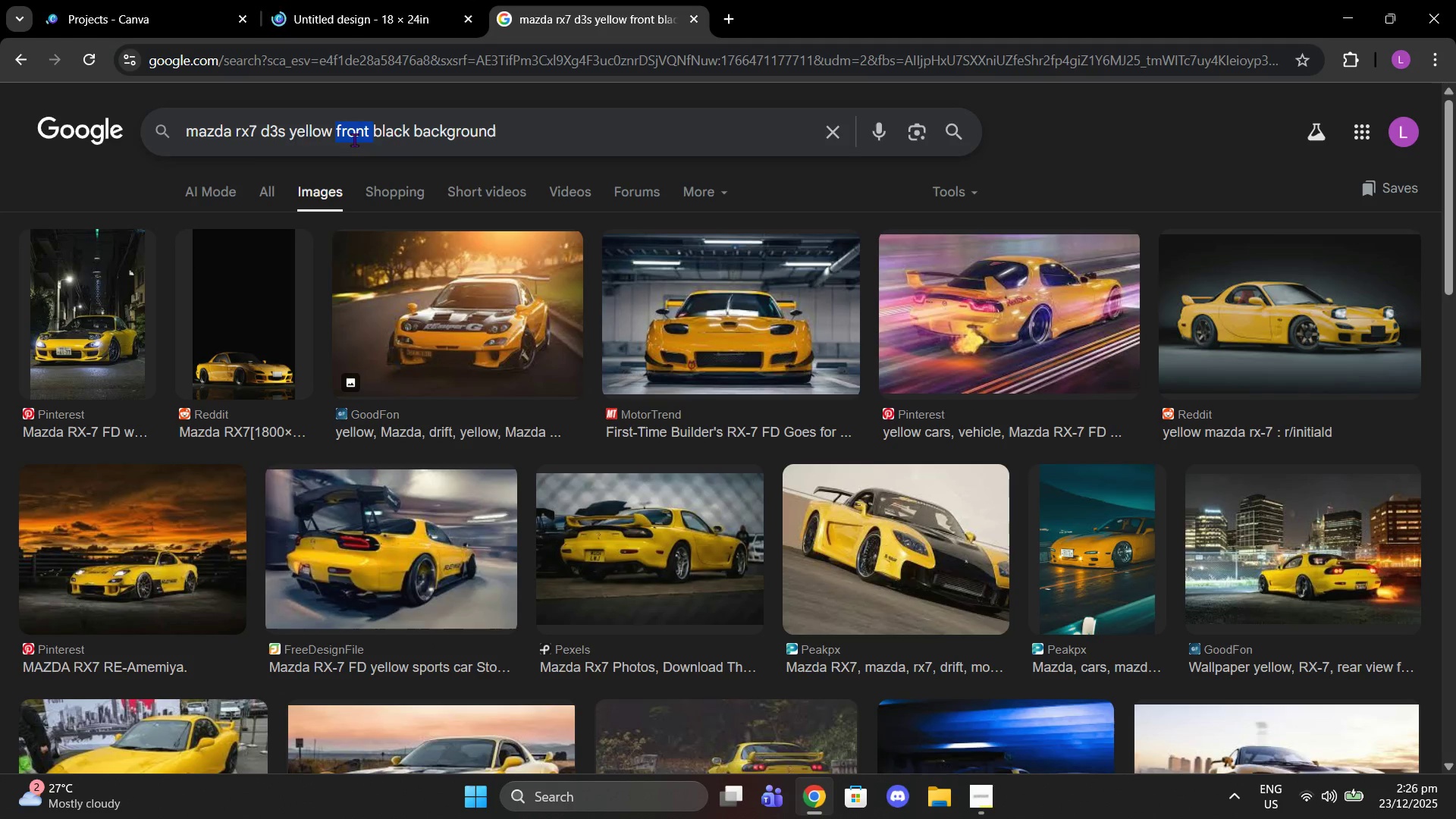 
type(bqac)
key(Backspace)
key(Backspace)
key(Backspace)
type(ack view )
 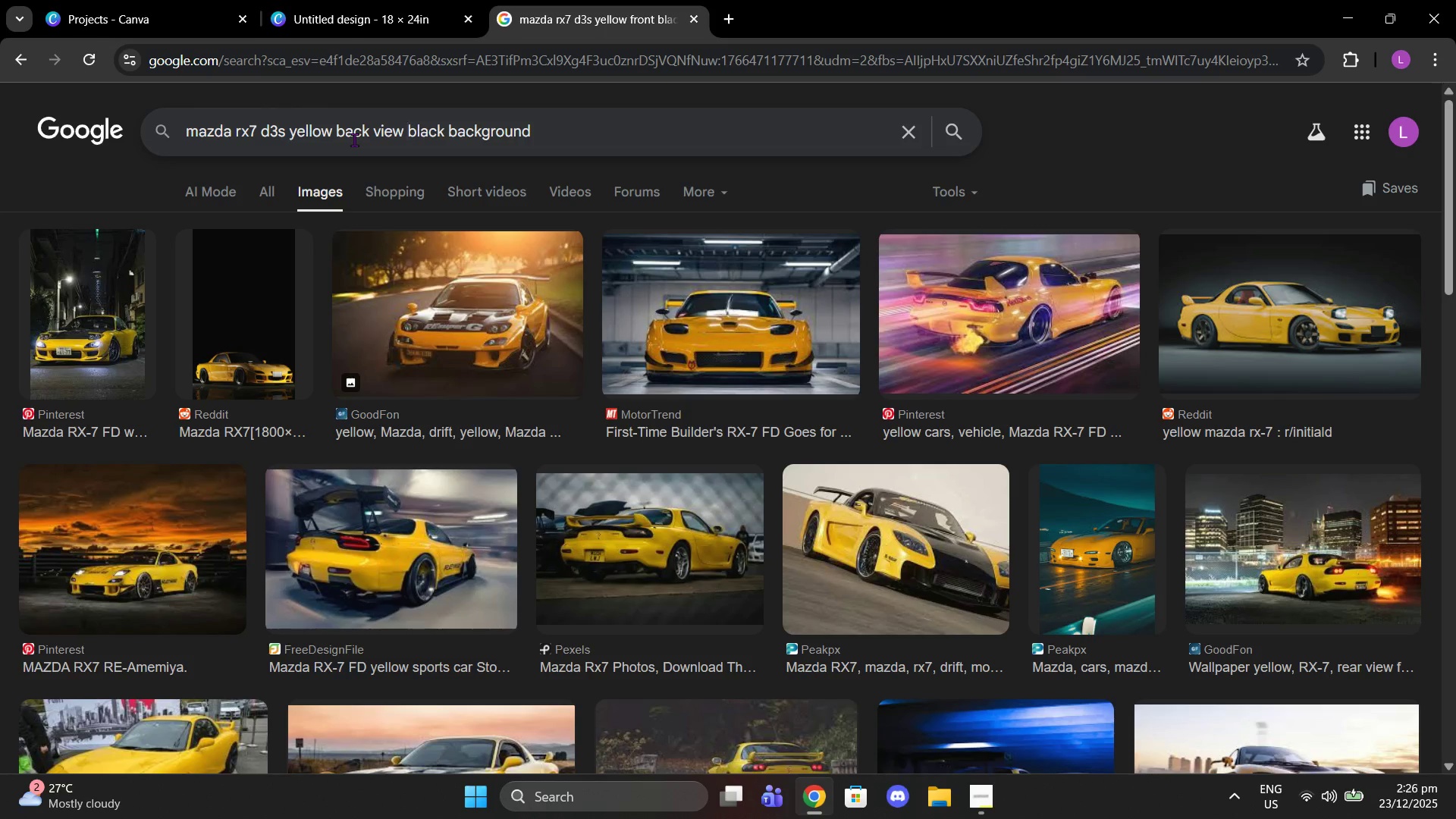 
key(Enter)
 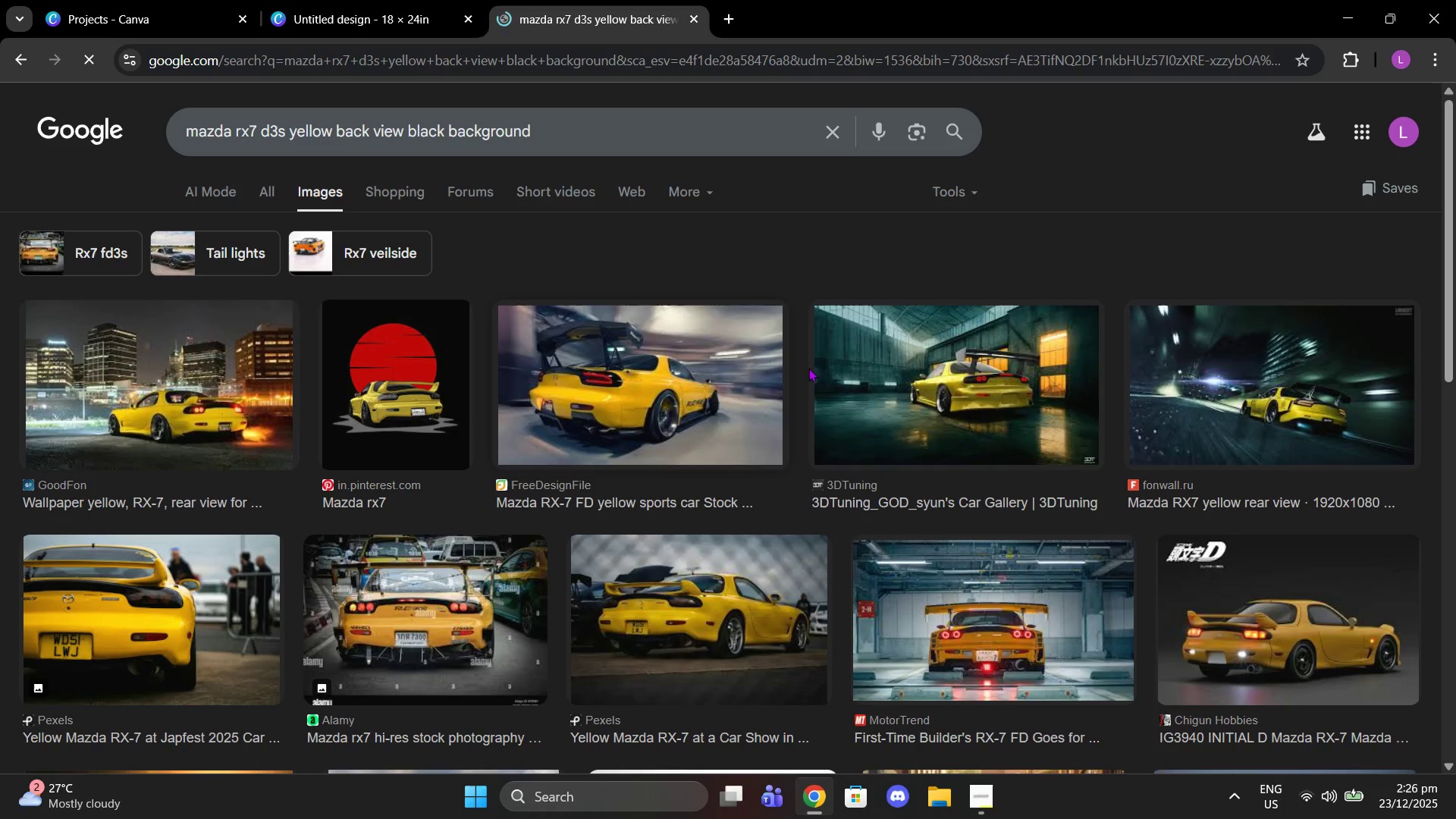 
scroll: coordinate [890, 516], scroll_direction: down, amount: 10.0
 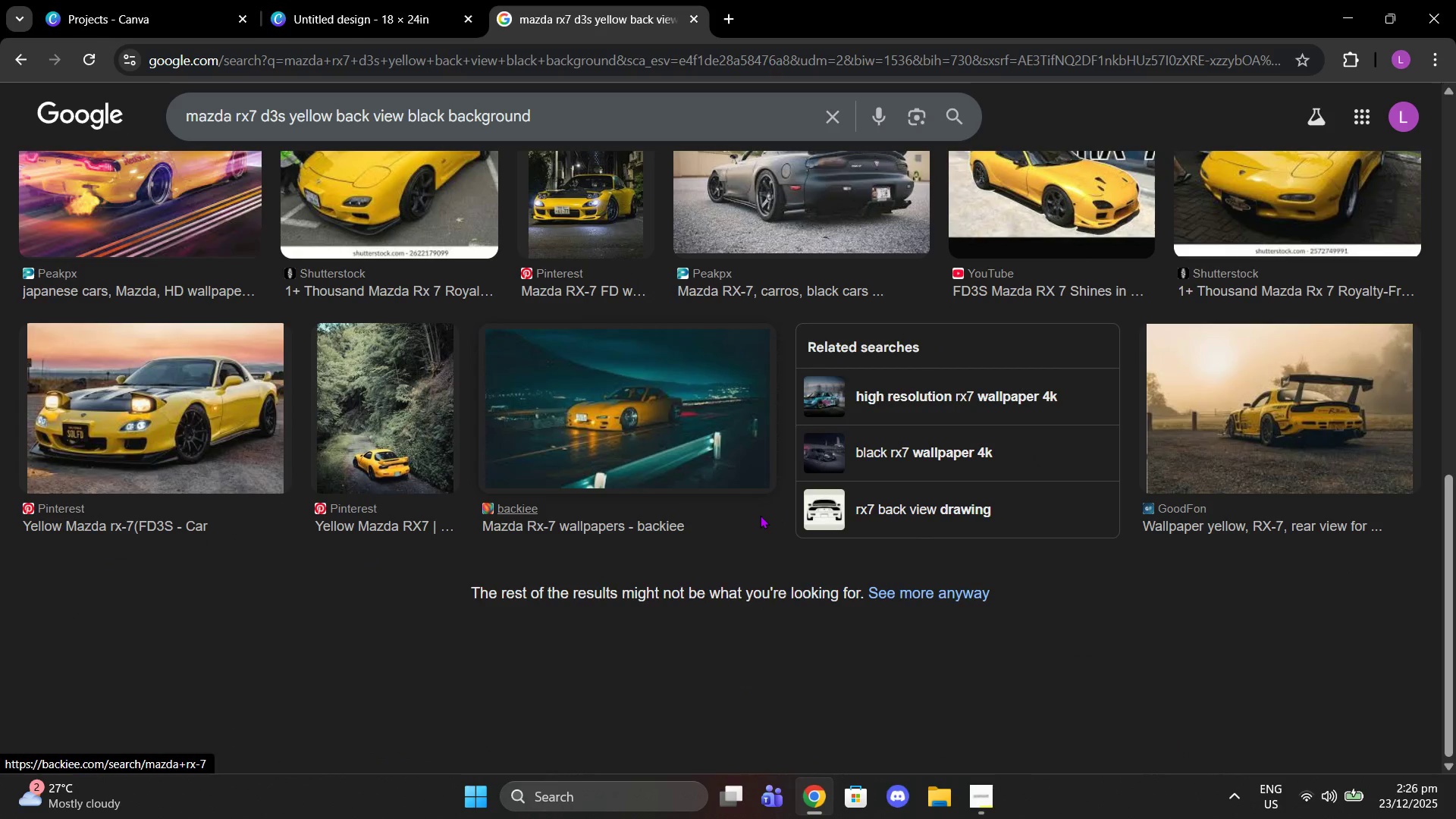 
scroll: coordinate [760, 515], scroll_direction: up, amount: 17.0
 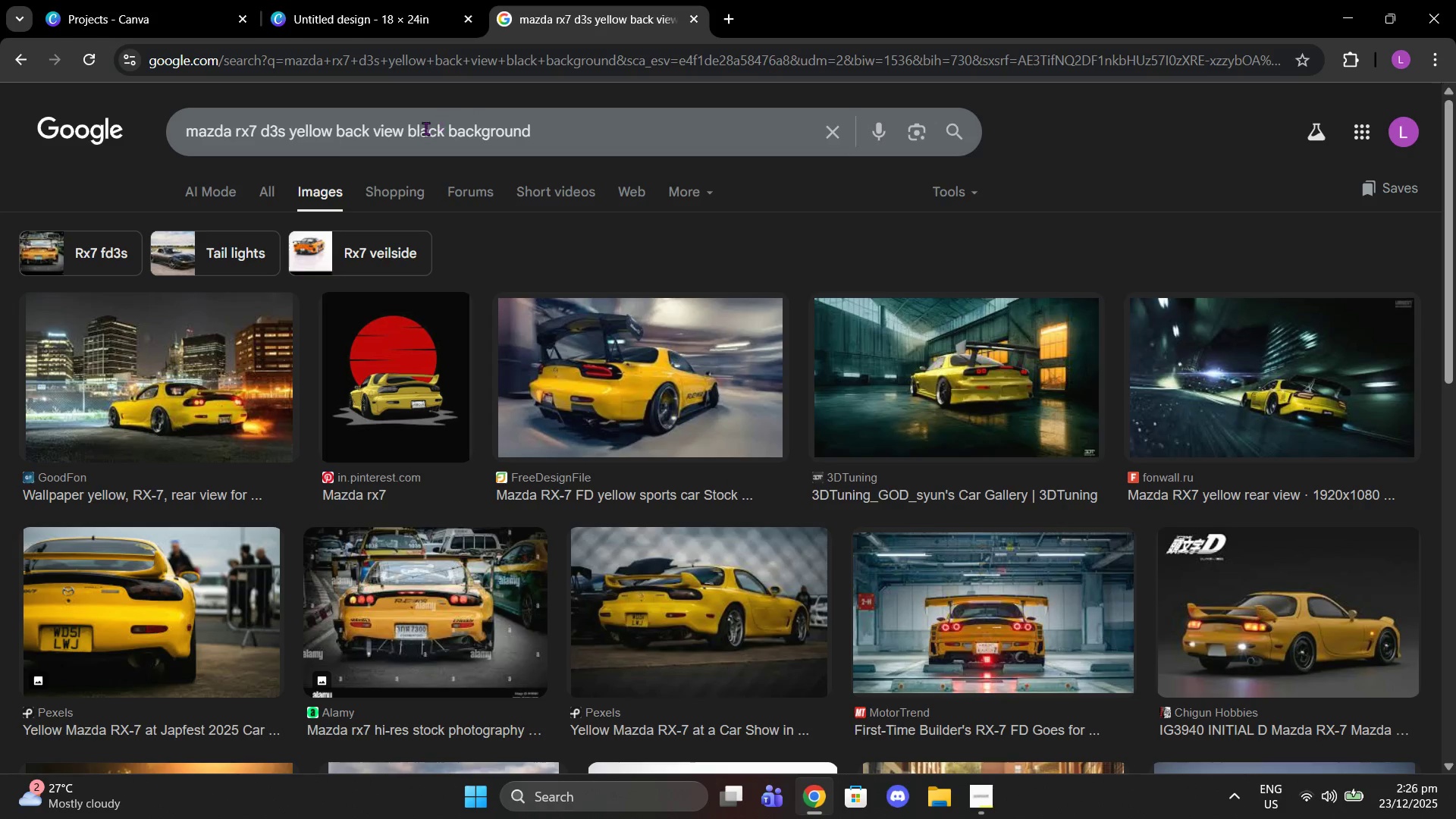 
left_click([418, 136])
 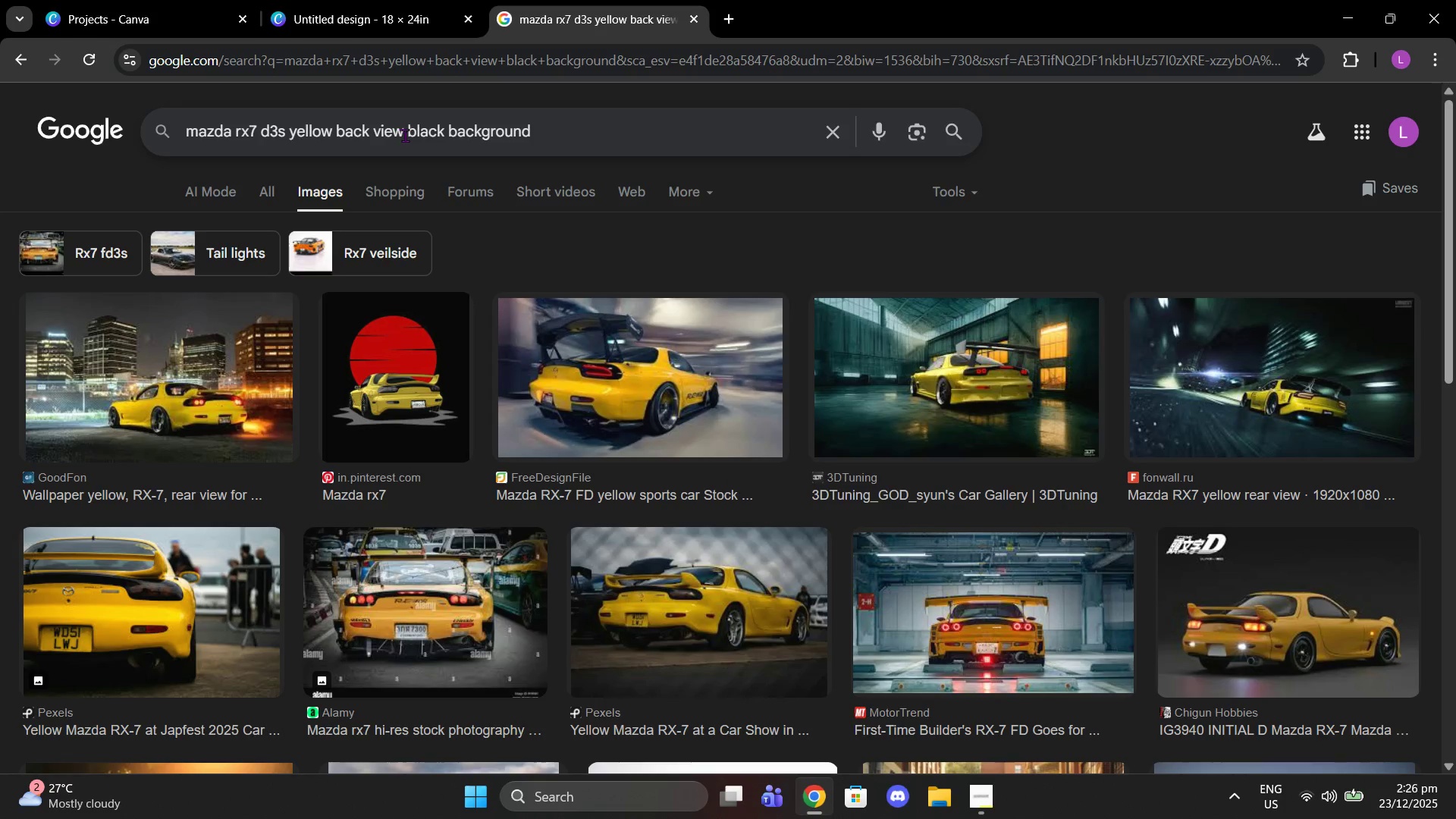 
left_click_drag(start_coordinate=[410, 134], to_coordinate=[545, 137])
 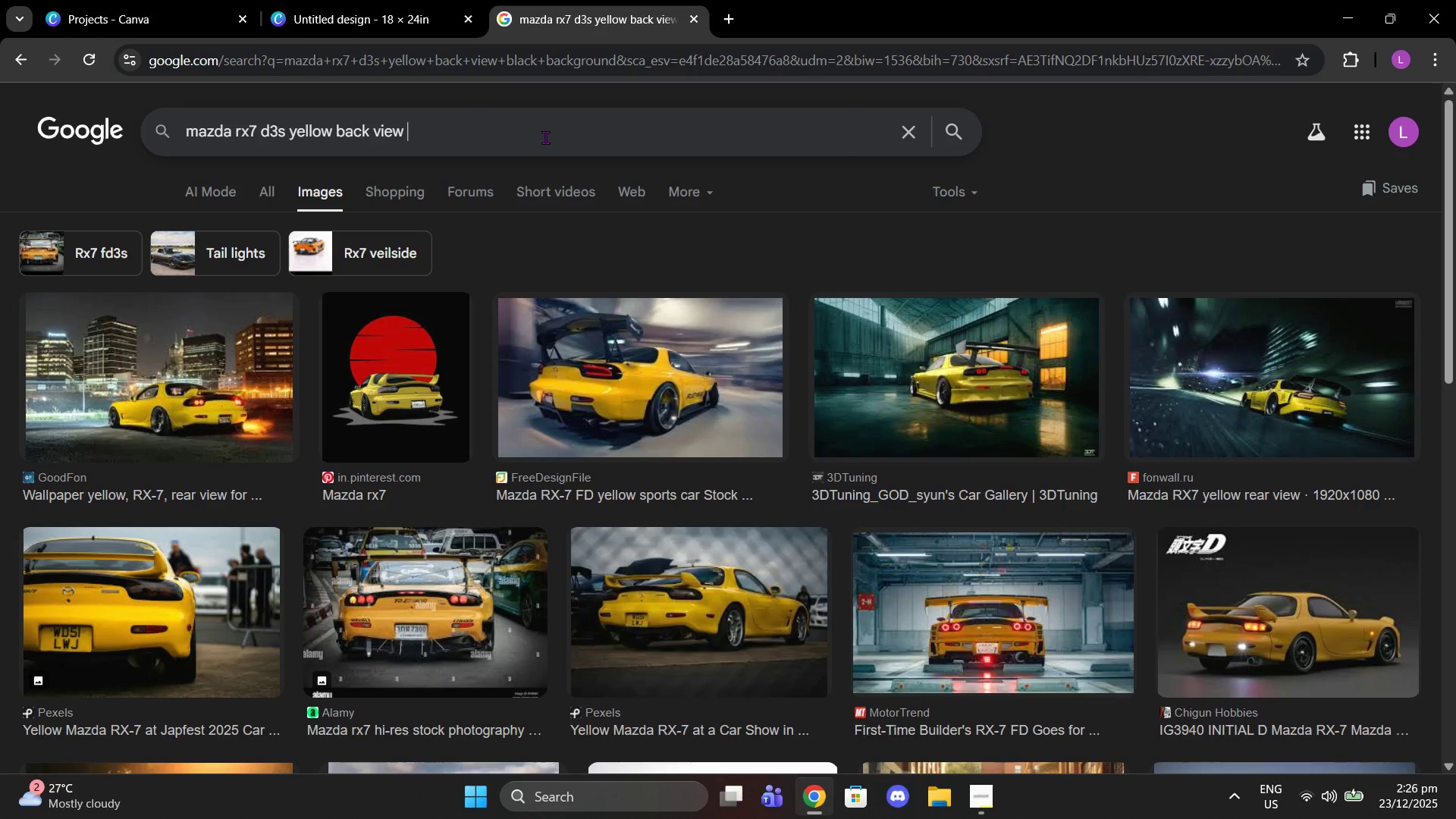 
key(Backspace)
 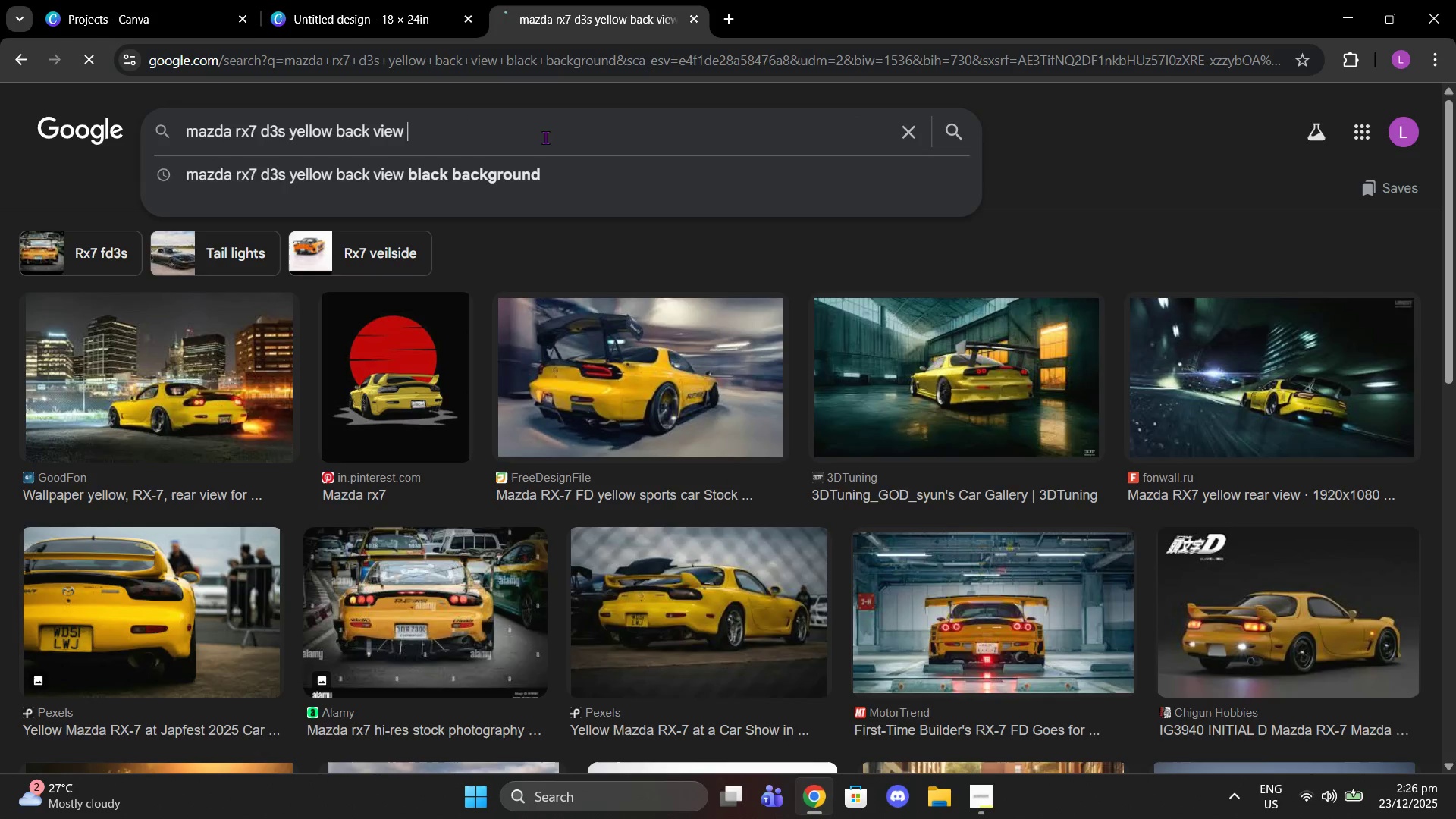 
key(Enter)
 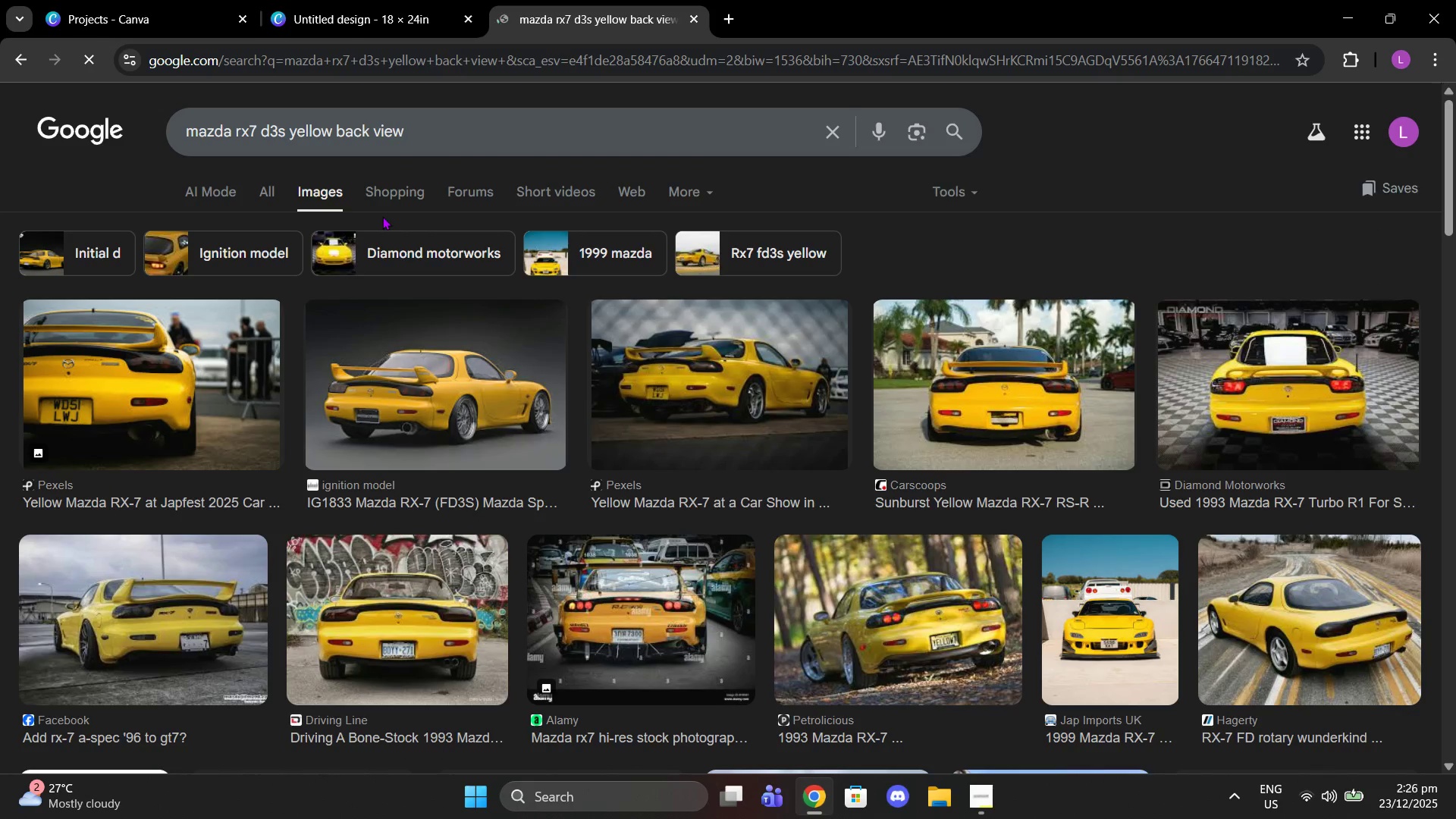 
left_click([331, 0])
 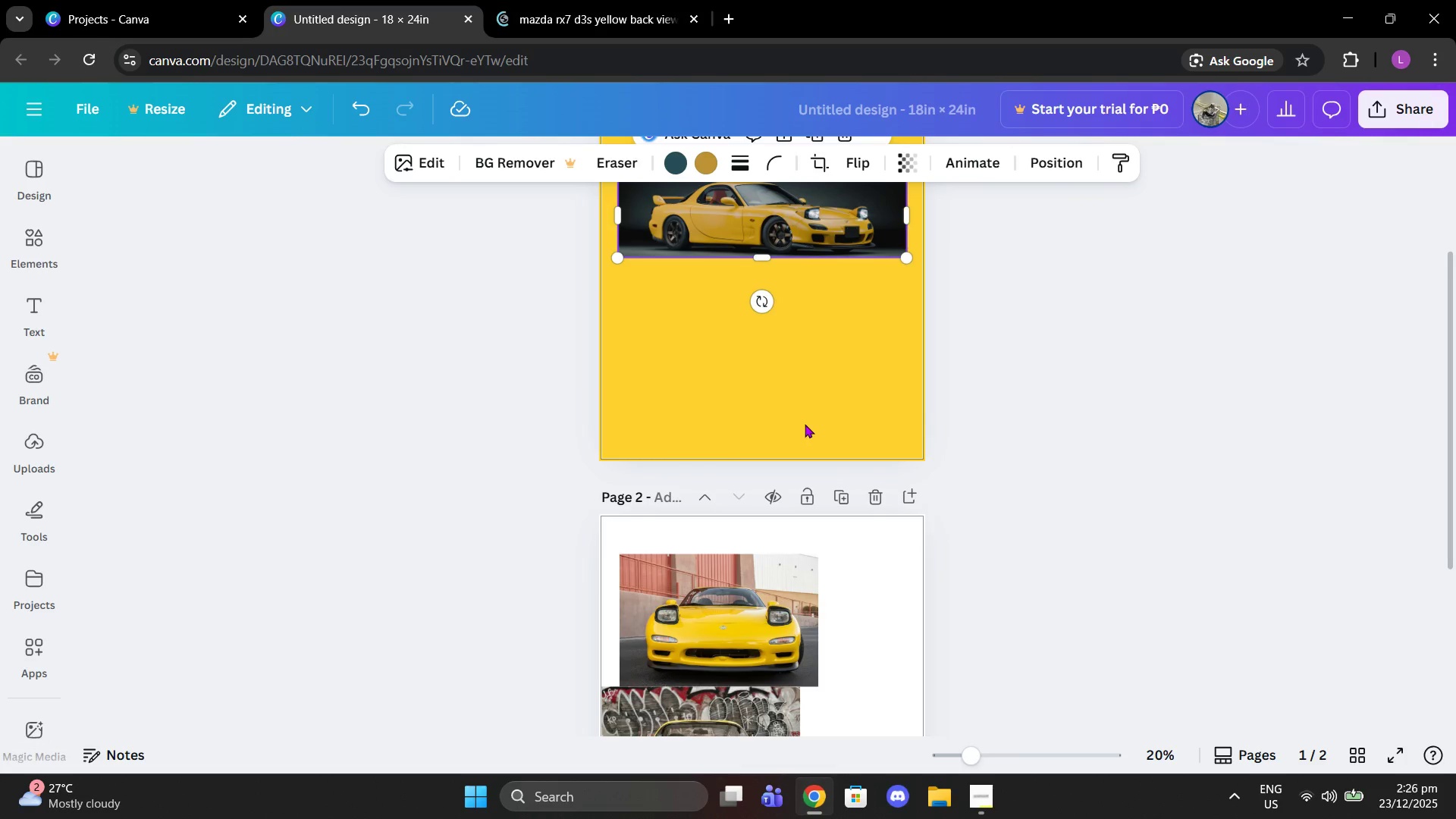 
scroll: coordinate [806, 431], scroll_direction: down, amount: 2.0
 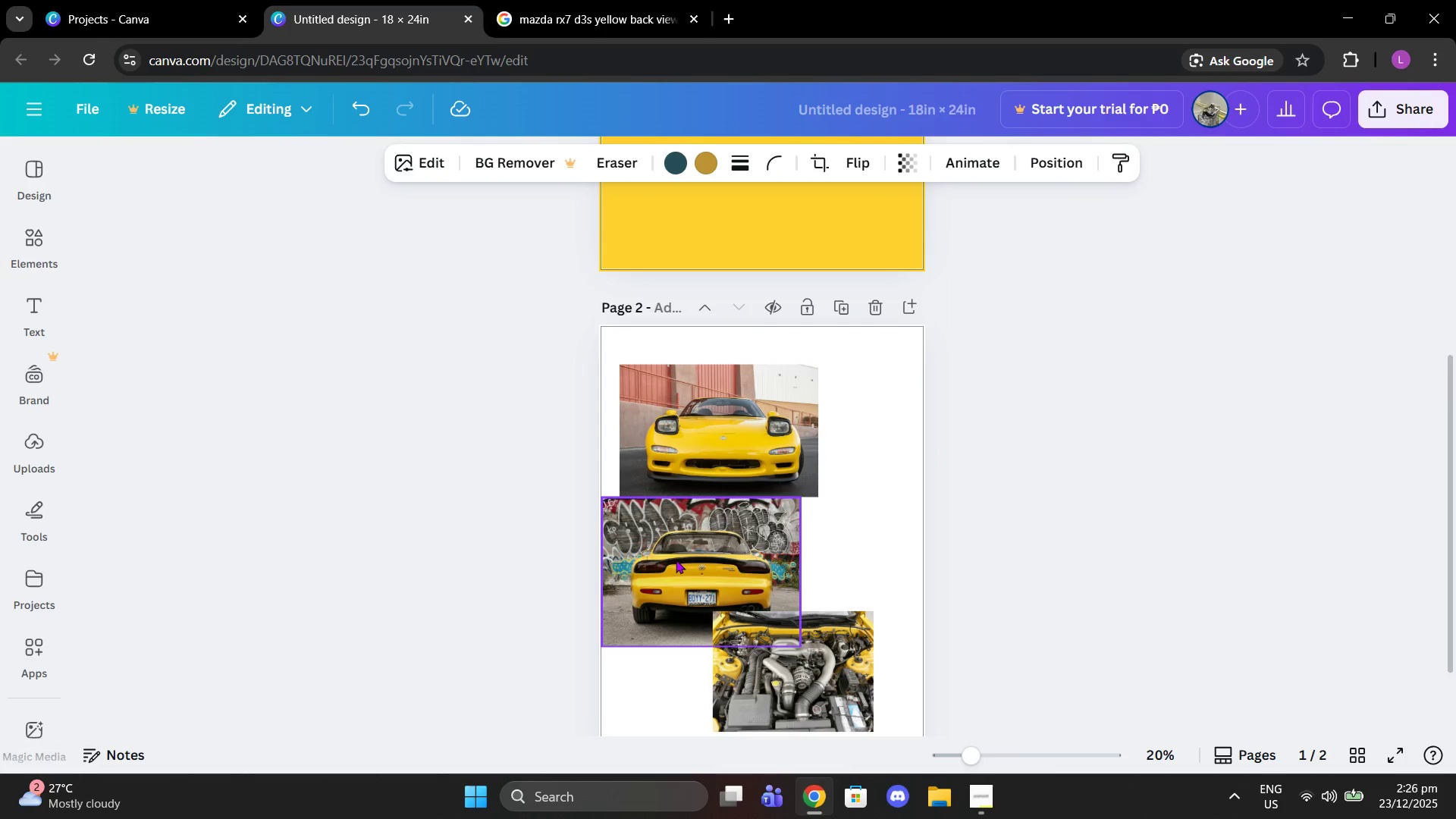 
scroll: coordinate [719, 573], scroll_direction: up, amount: 5.0
 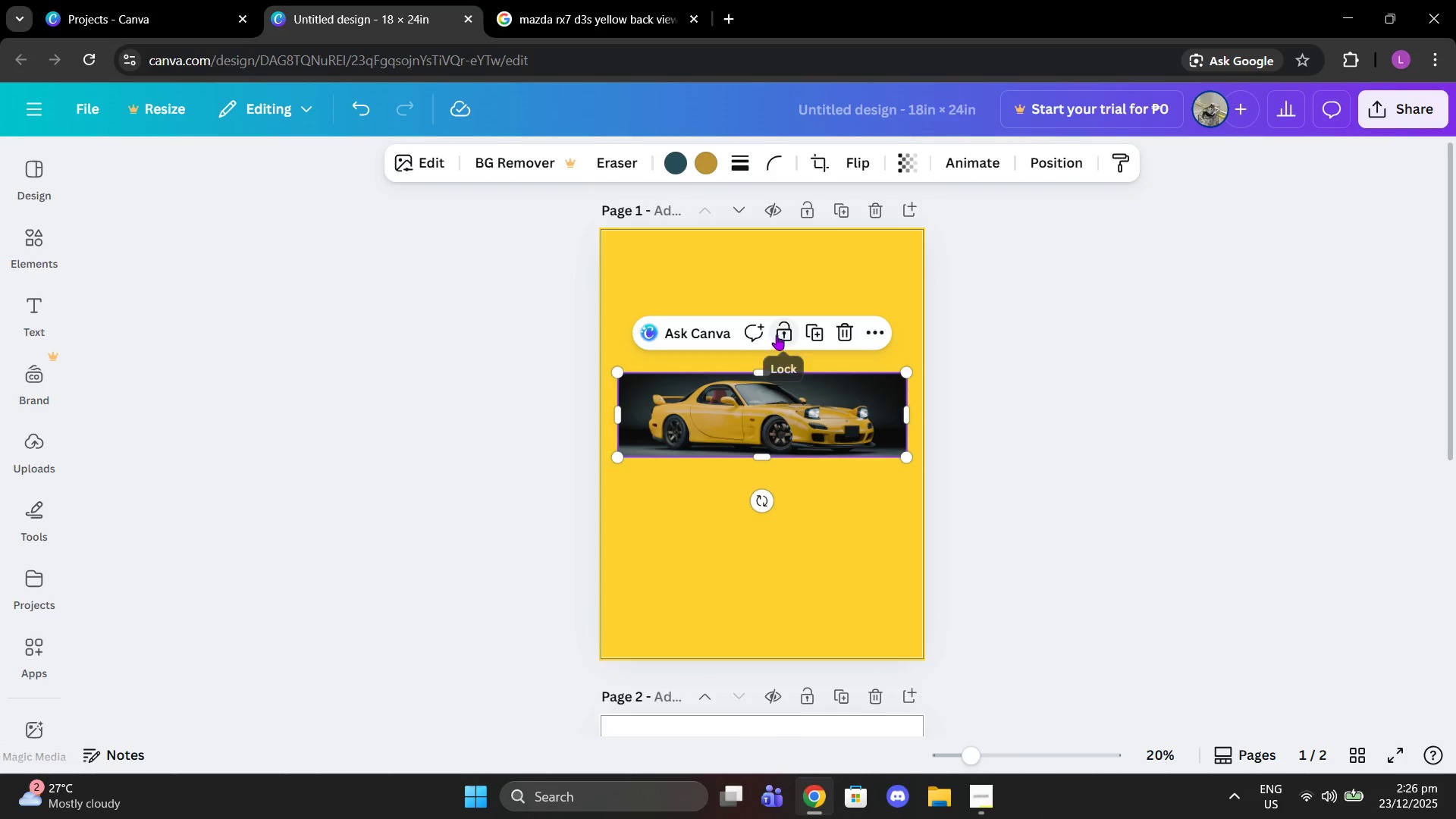 
left_click([768, 279])
 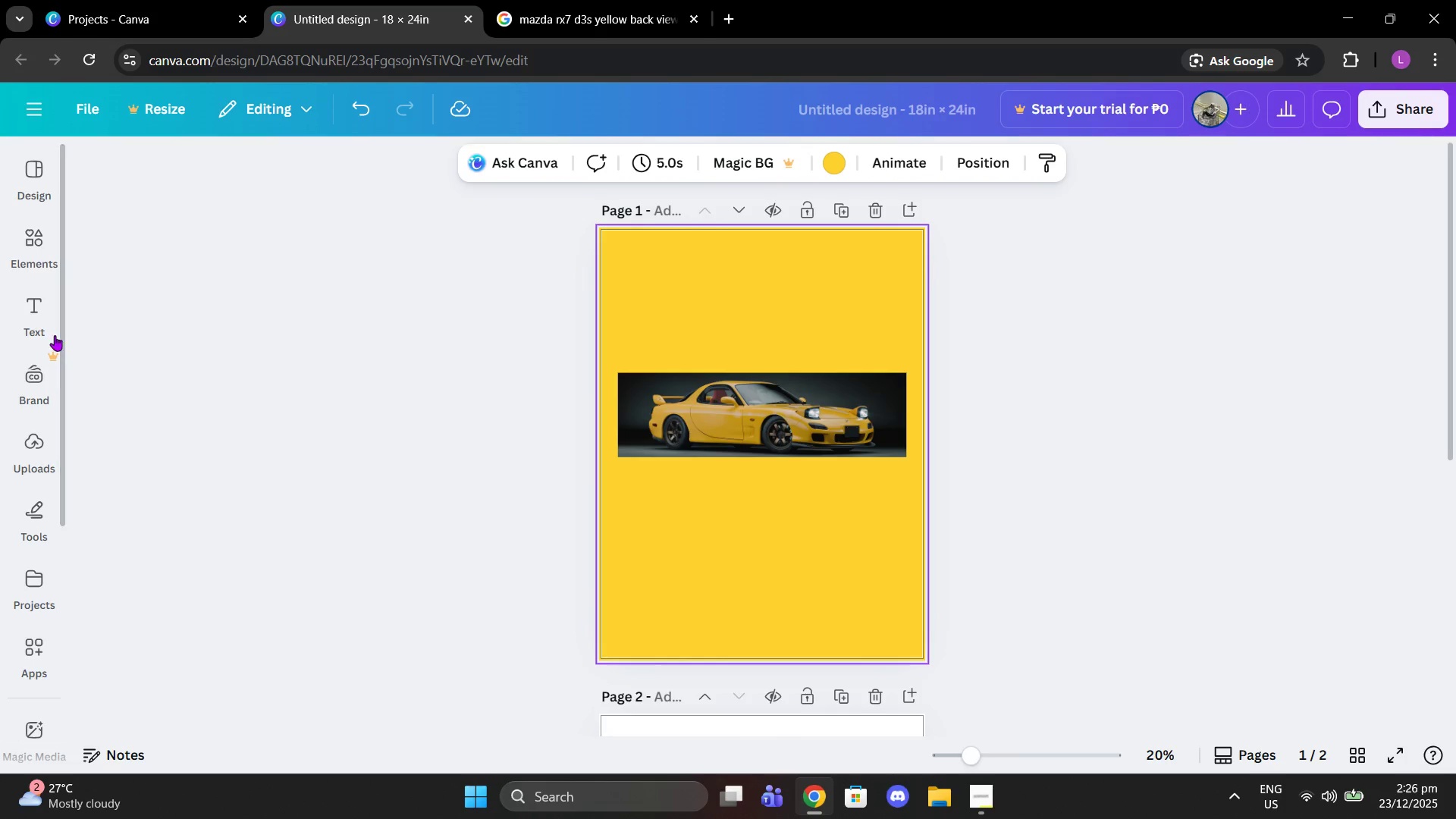 
left_click([44, 330])
 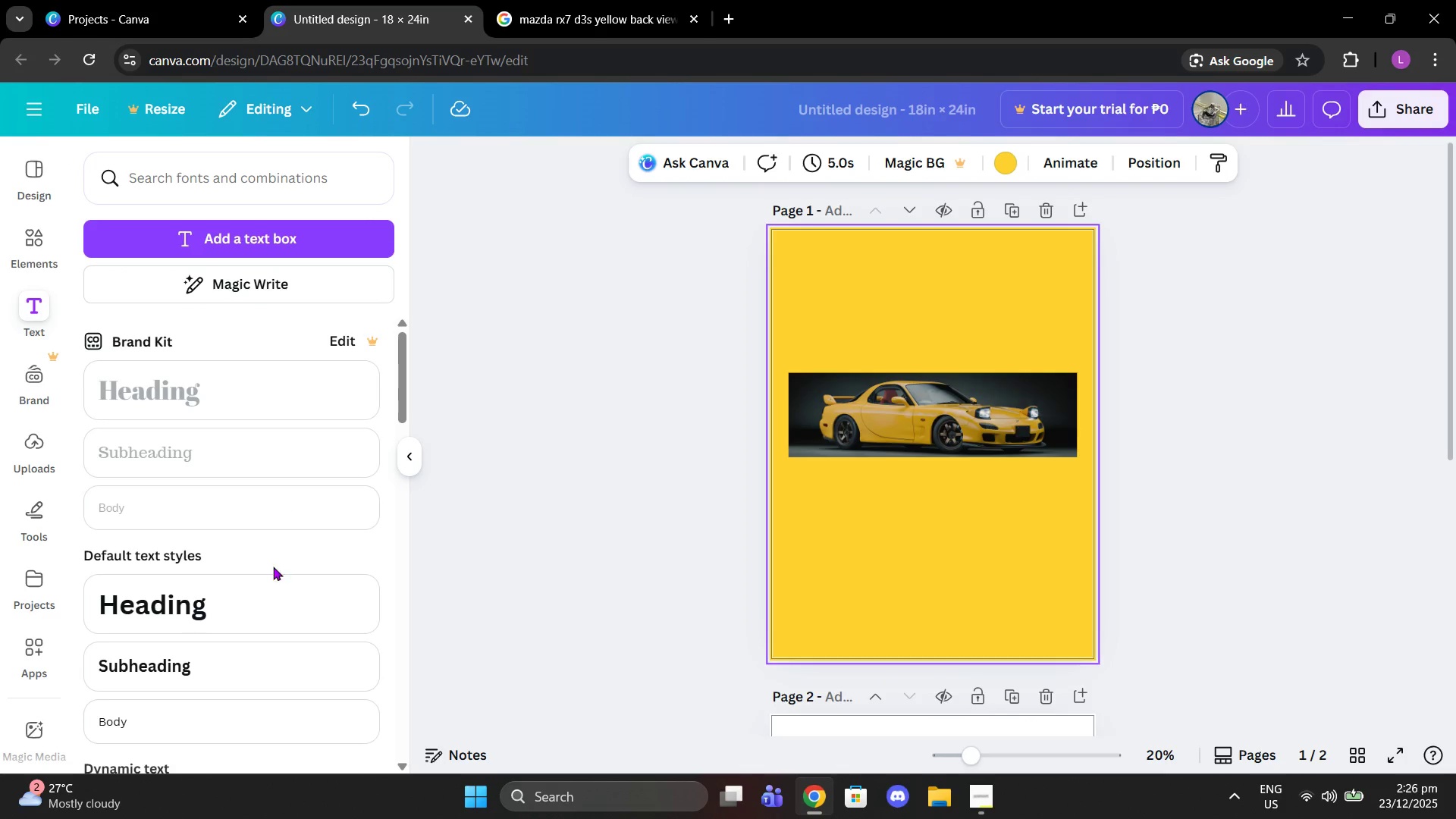 
left_click([246, 607])
 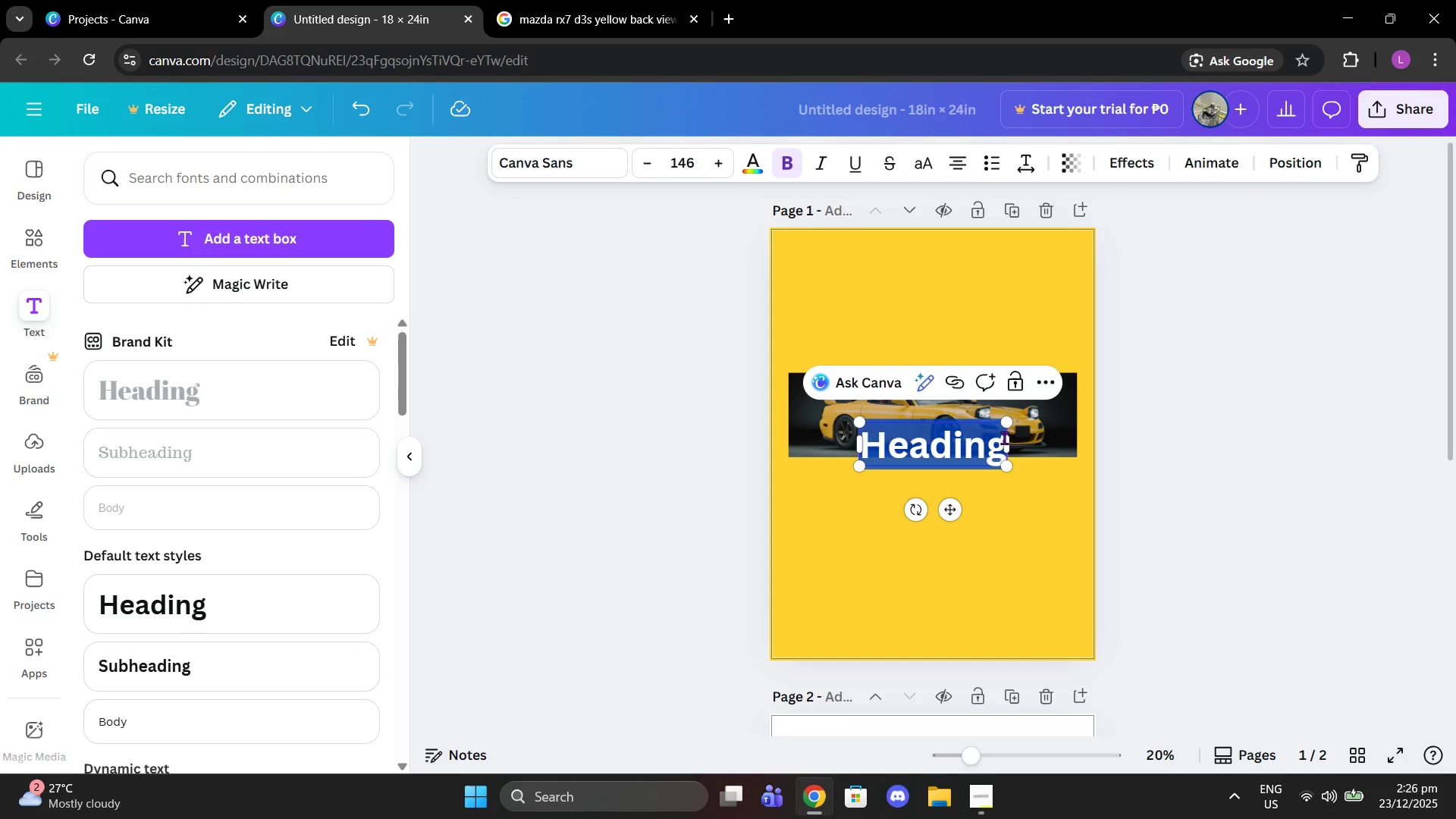 
type(rx )
key(Backspace)
type(-7)
 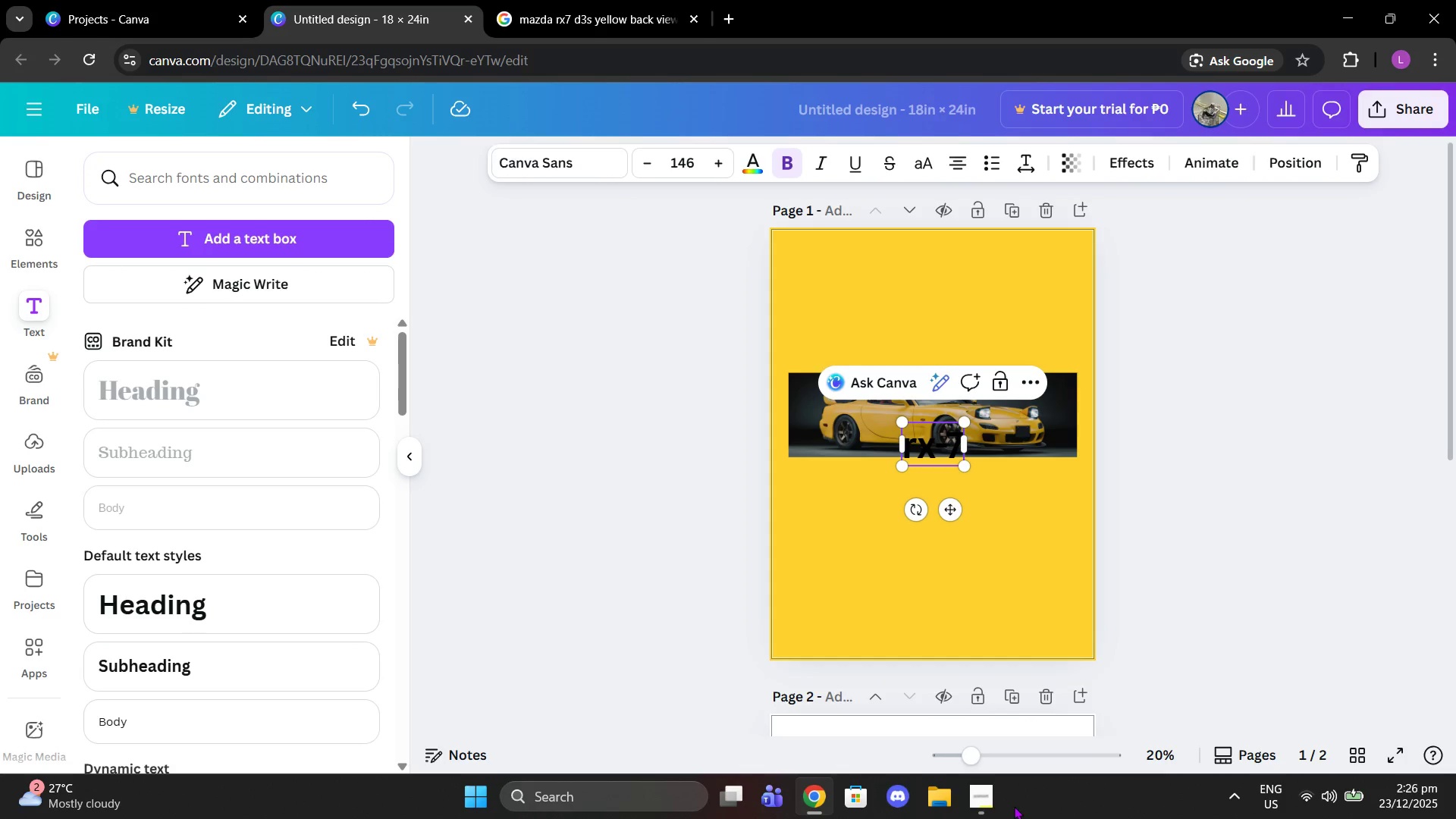 
left_click([992, 781])
 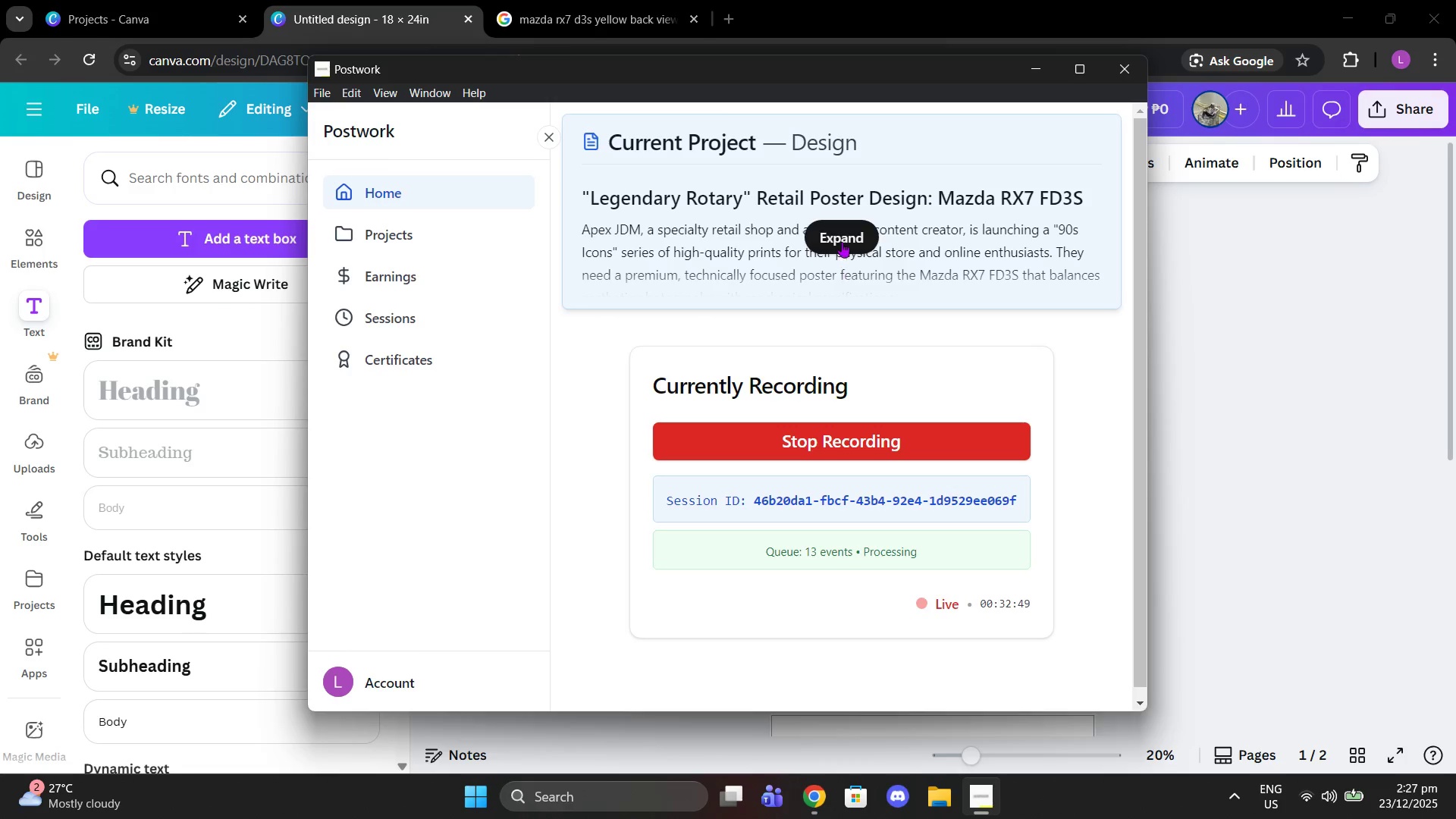 
left_click([839, 227])